 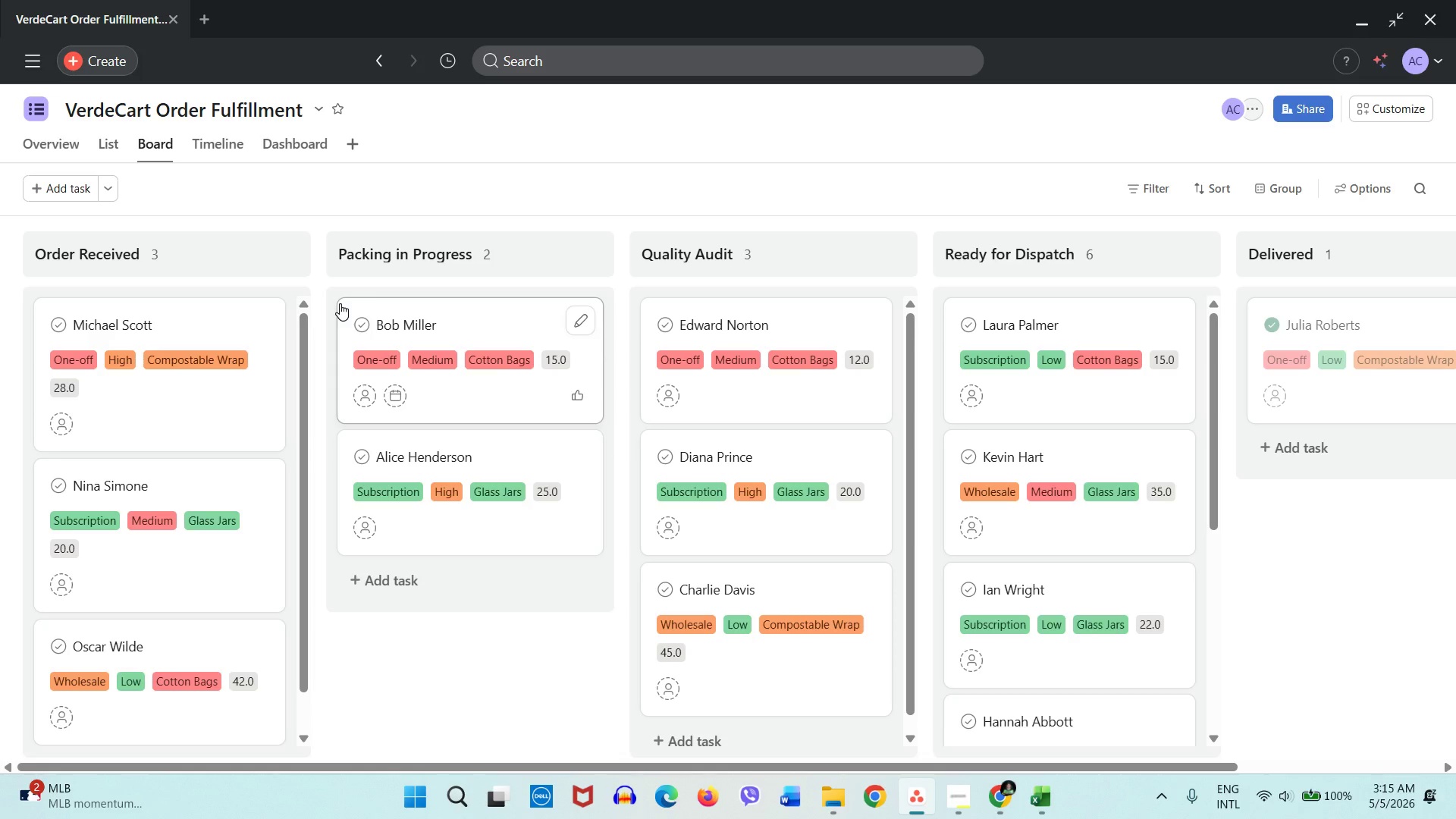 
scroll: coordinate [468, 454], scroll_direction: down, amount: 7.0
 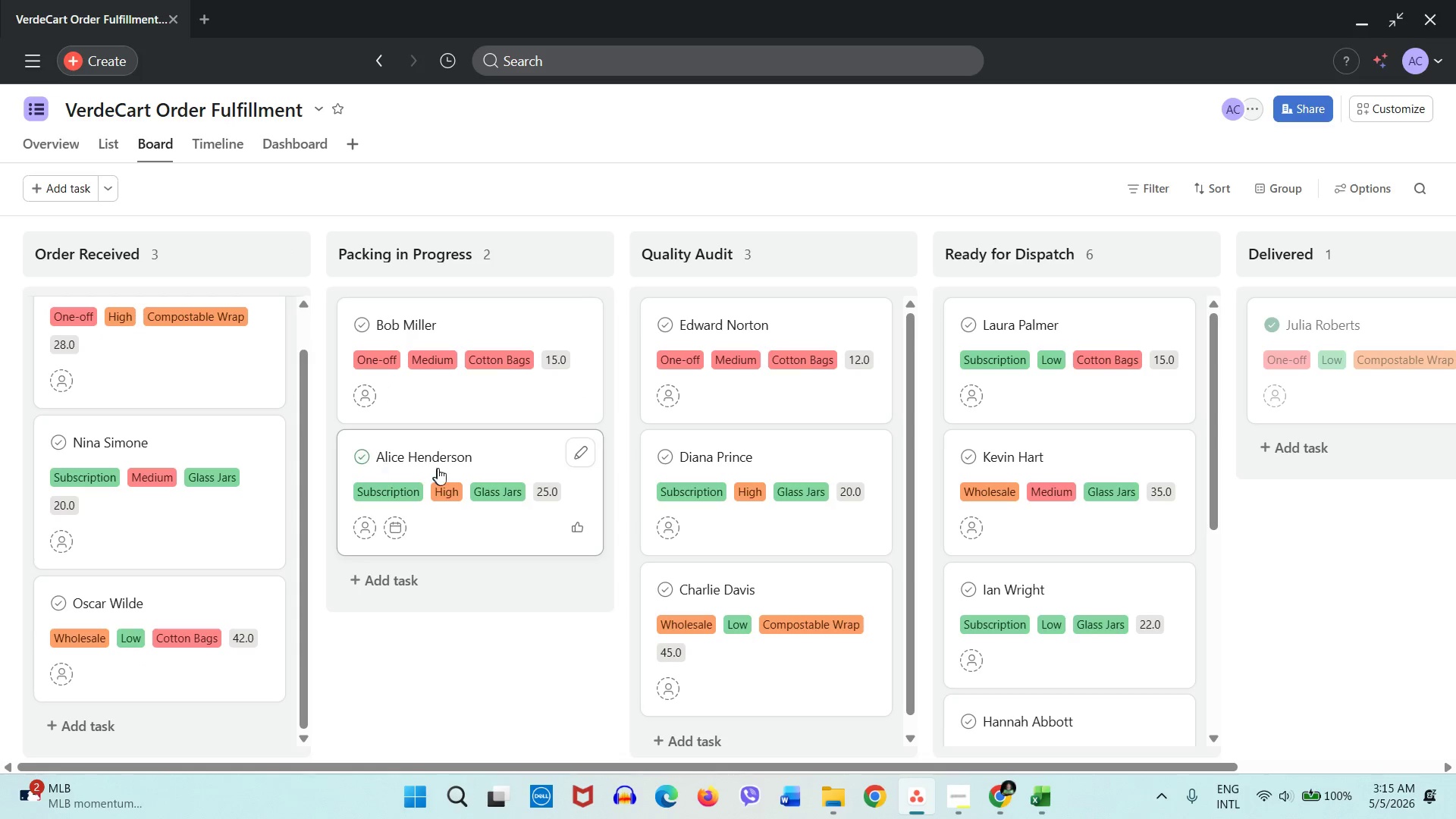 
scroll: coordinate [1383, 349], scroll_direction: up, amount: 15.0
 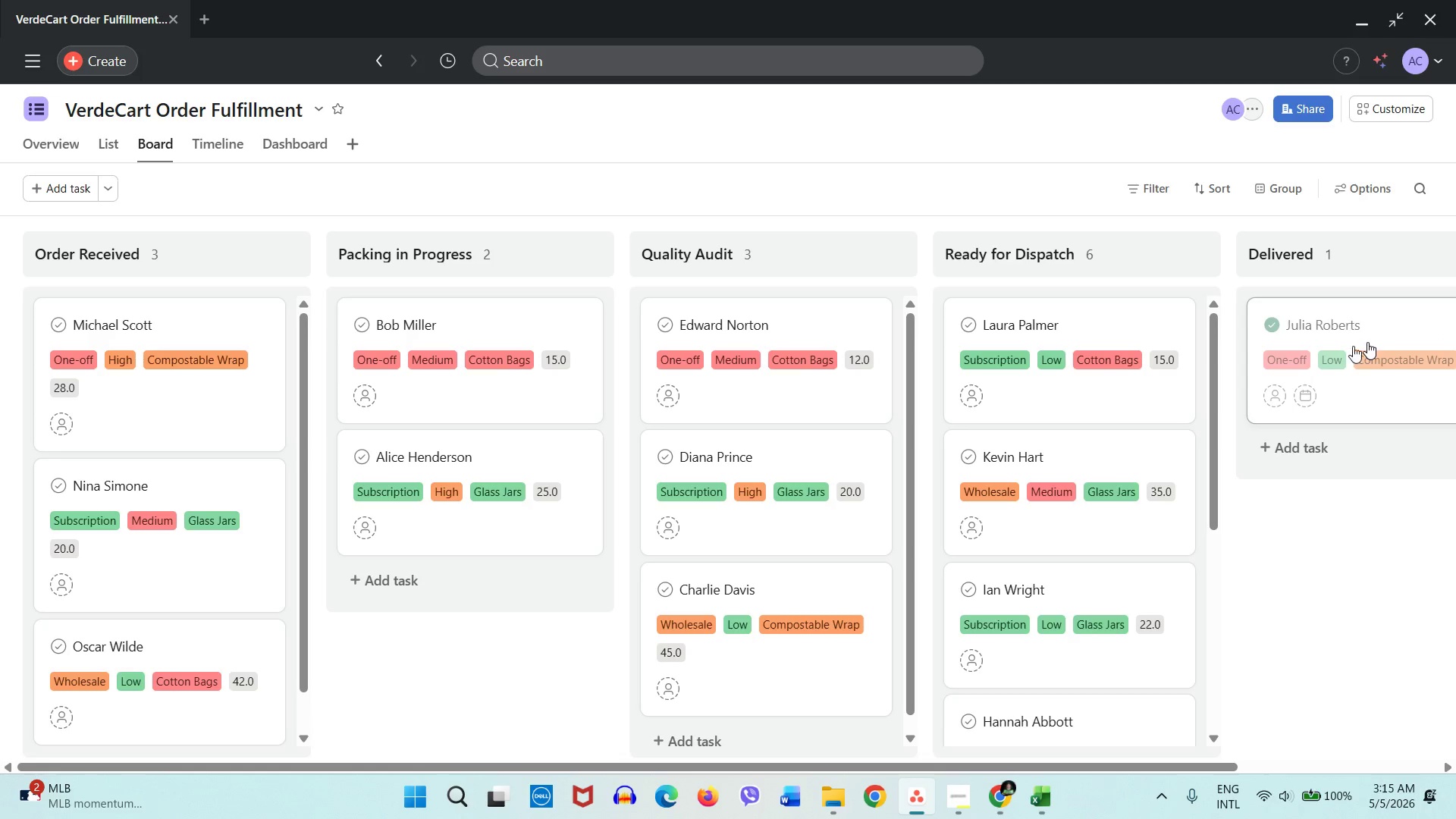 
scroll: coordinate [1192, 420], scroll_direction: down, amount: 1.0
 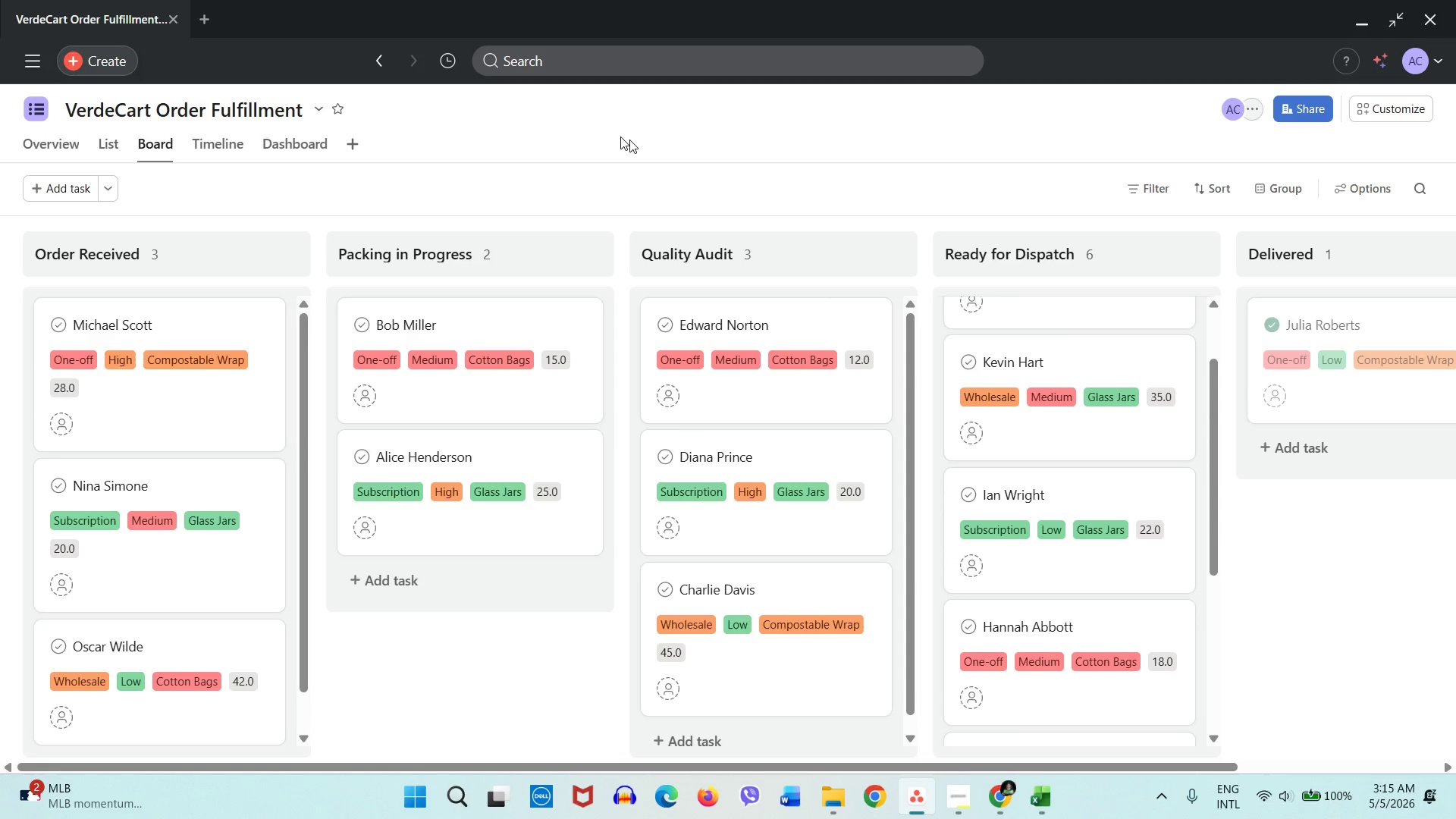 
left_click([219, 150])
 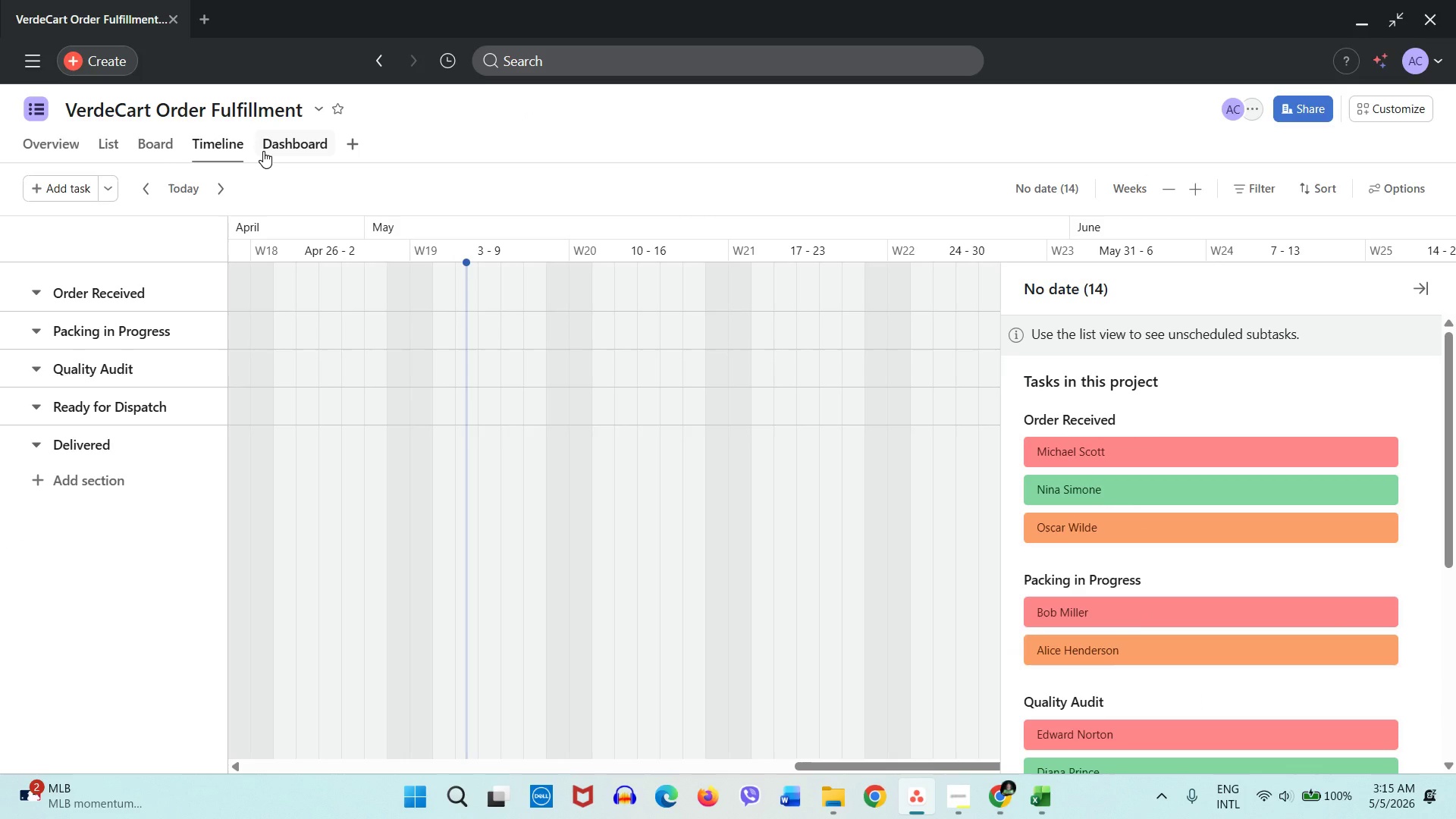 
left_click([263, 151])
 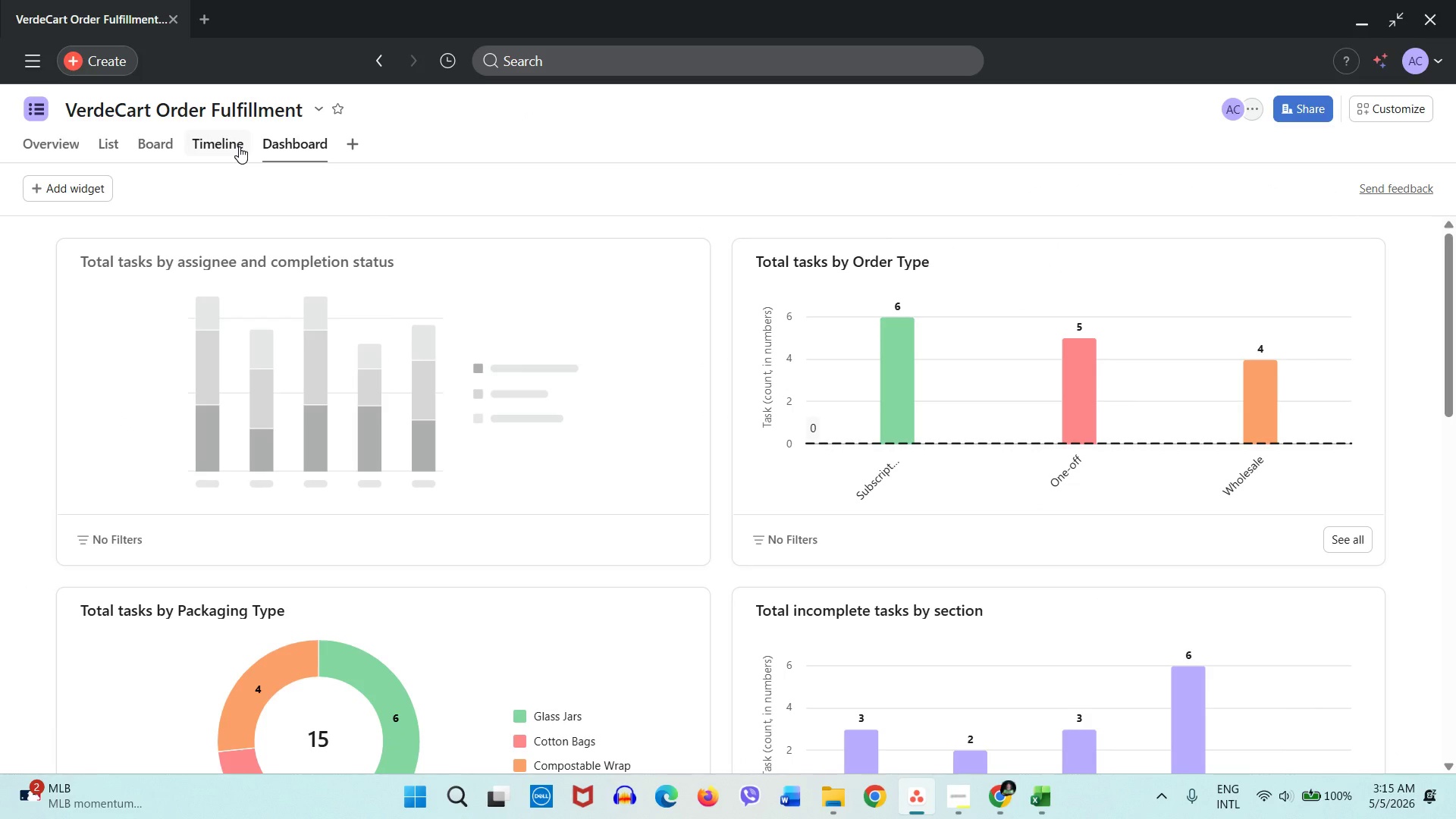 
scroll: coordinate [308, 362], scroll_direction: down, amount: 5.0
 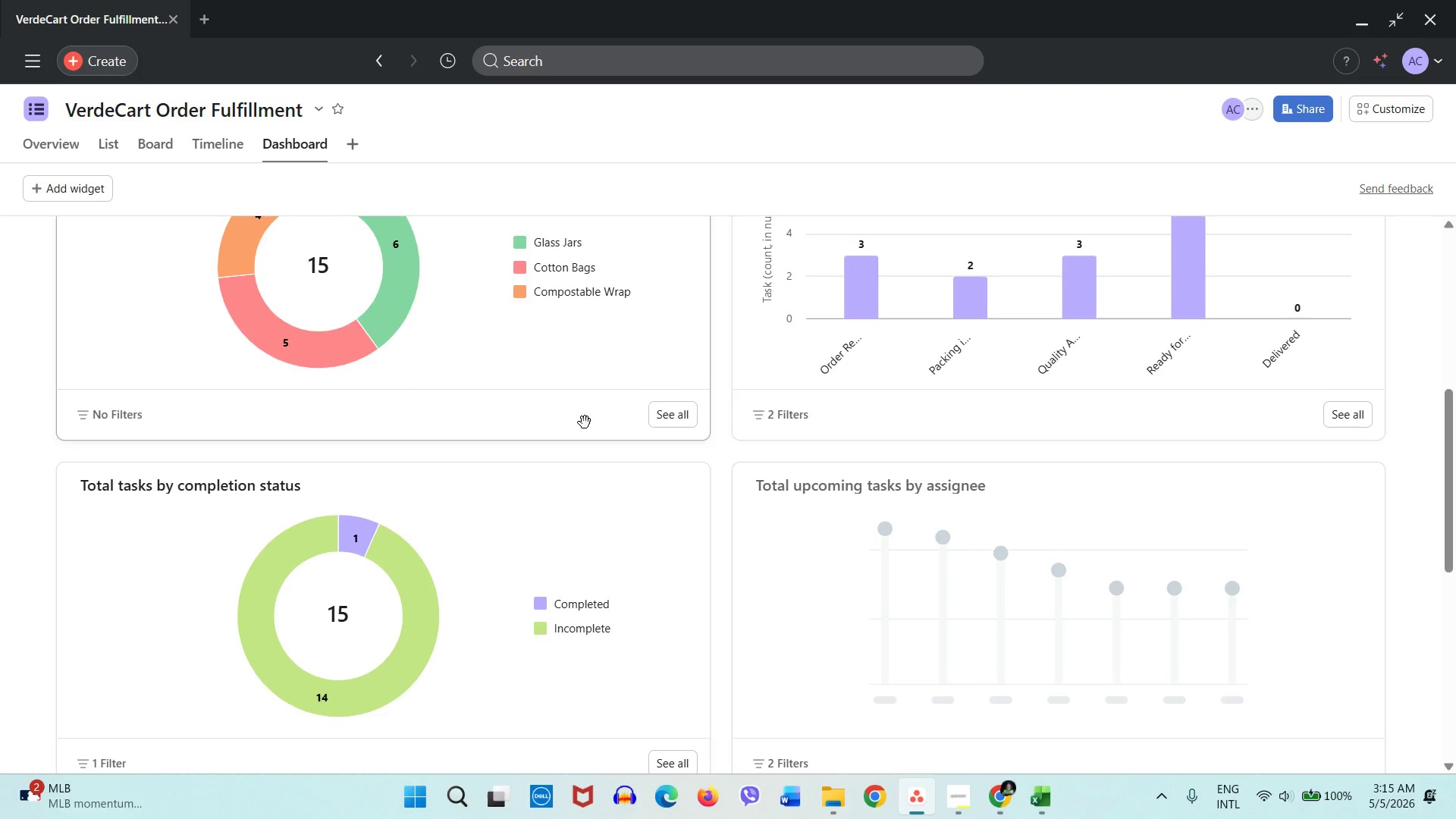 
scroll: coordinate [585, 422], scroll_direction: up, amount: 9.0
 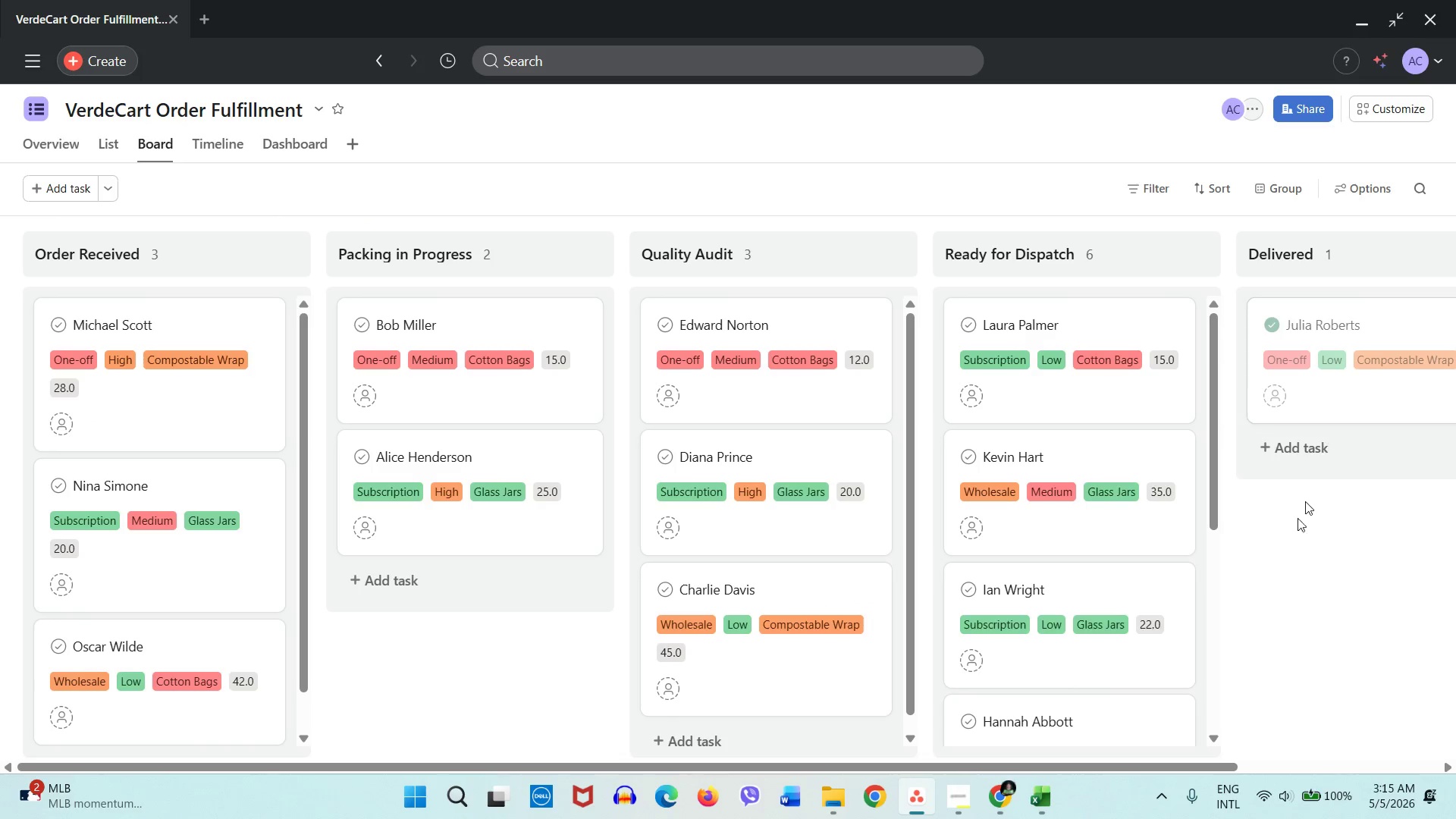 
left_click_drag(start_coordinate=[1160, 763], to_coordinate=[1326, 763])
 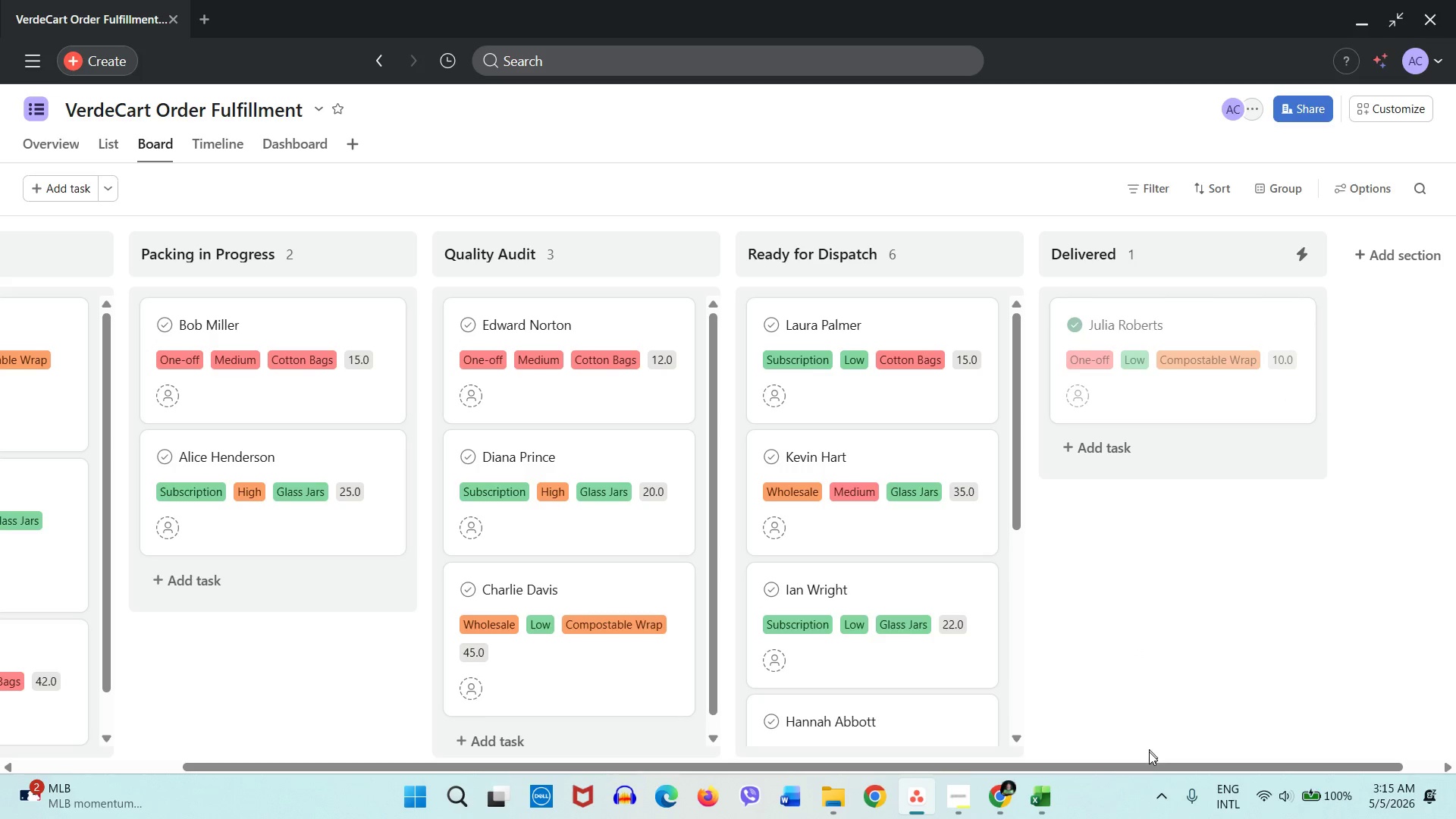 
left_click_drag(start_coordinate=[1147, 761], to_coordinate=[1046, 755])
 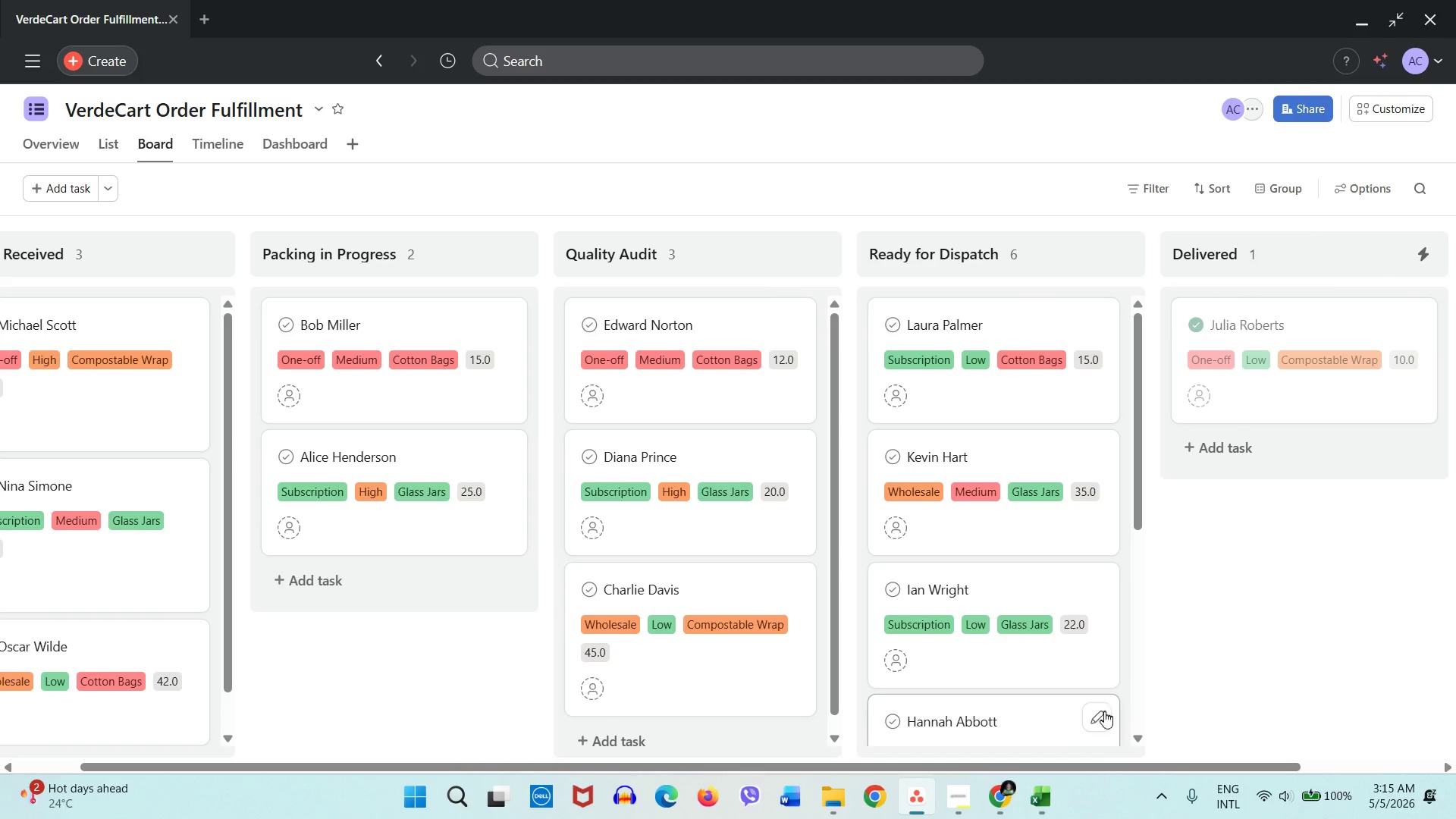 
scroll: coordinate [922, 620], scroll_direction: up, amount: 2.0
 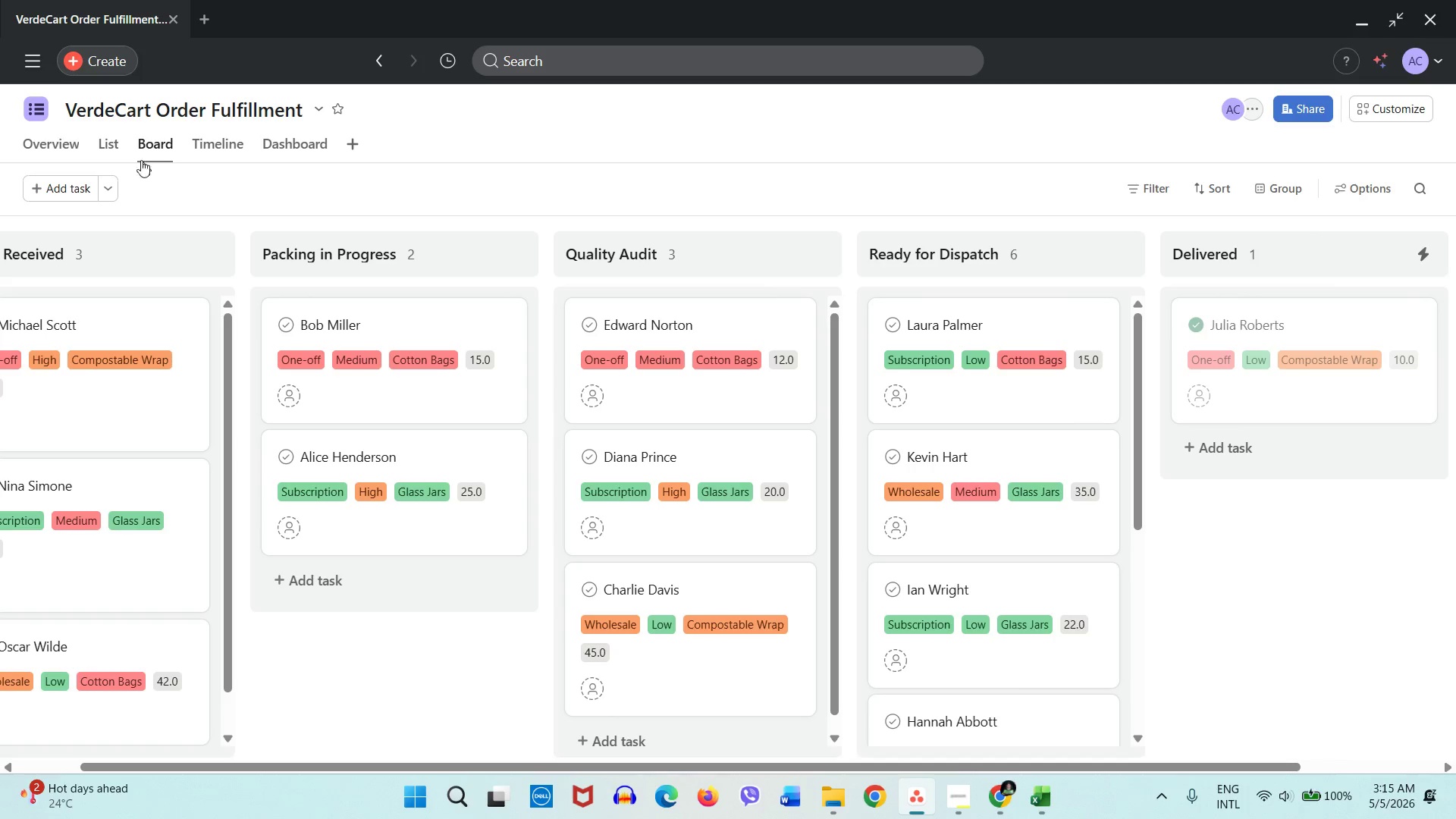 
left_click([124, 151])
 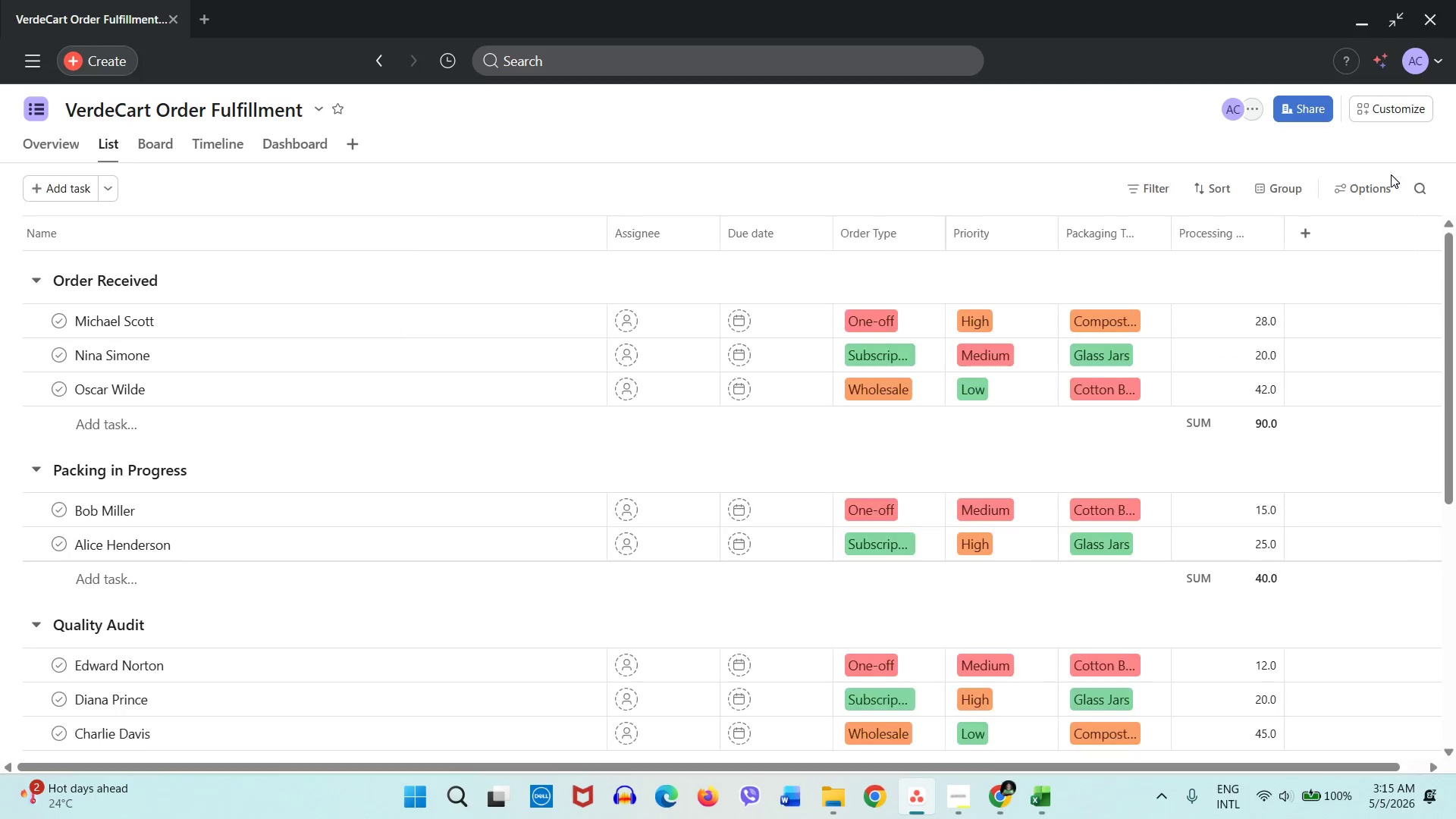 
mouse_move([588, 231])
 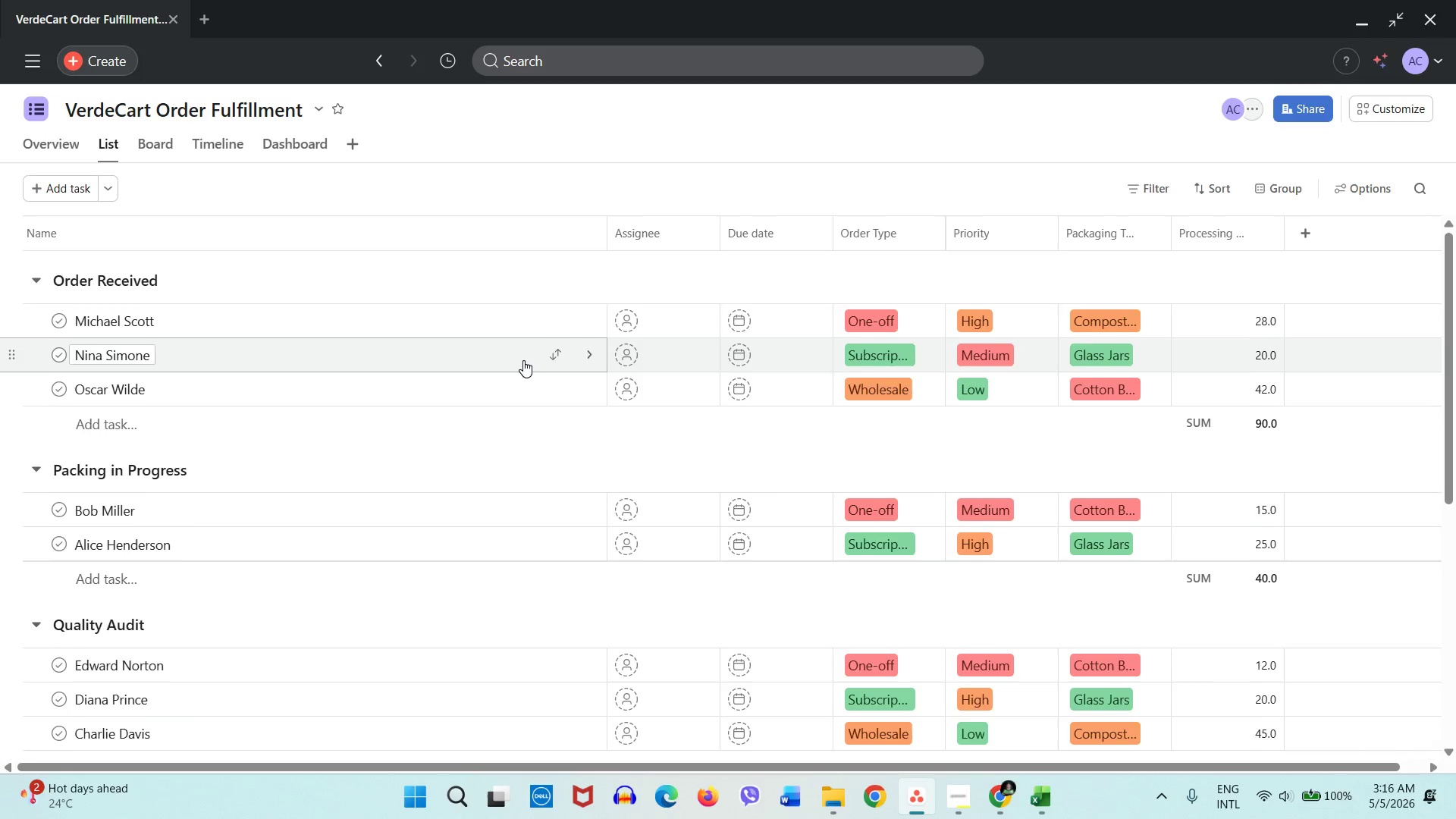 
scroll: coordinate [523, 359], scroll_direction: up, amount: 2.0
 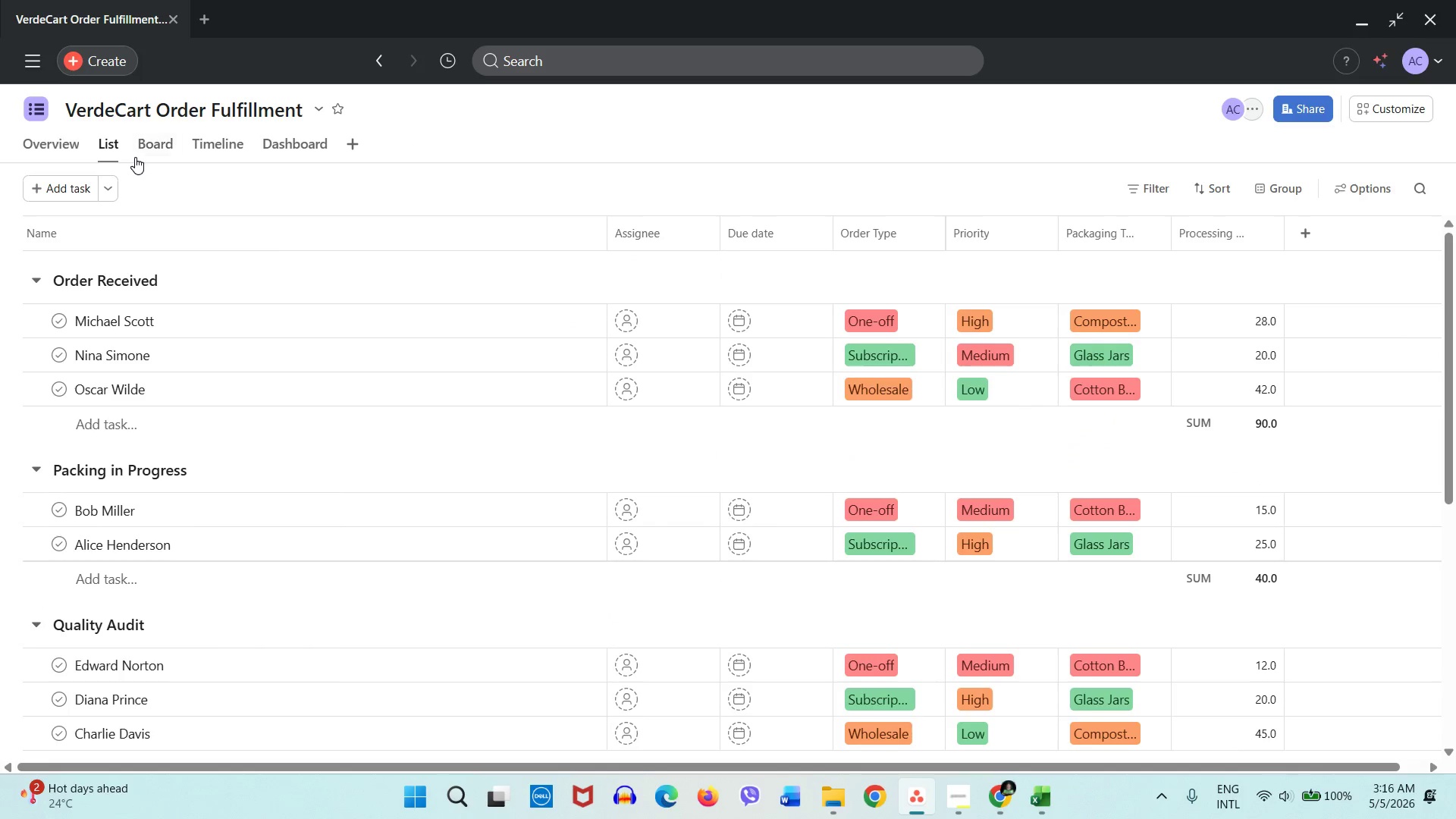 
left_click([155, 156])
 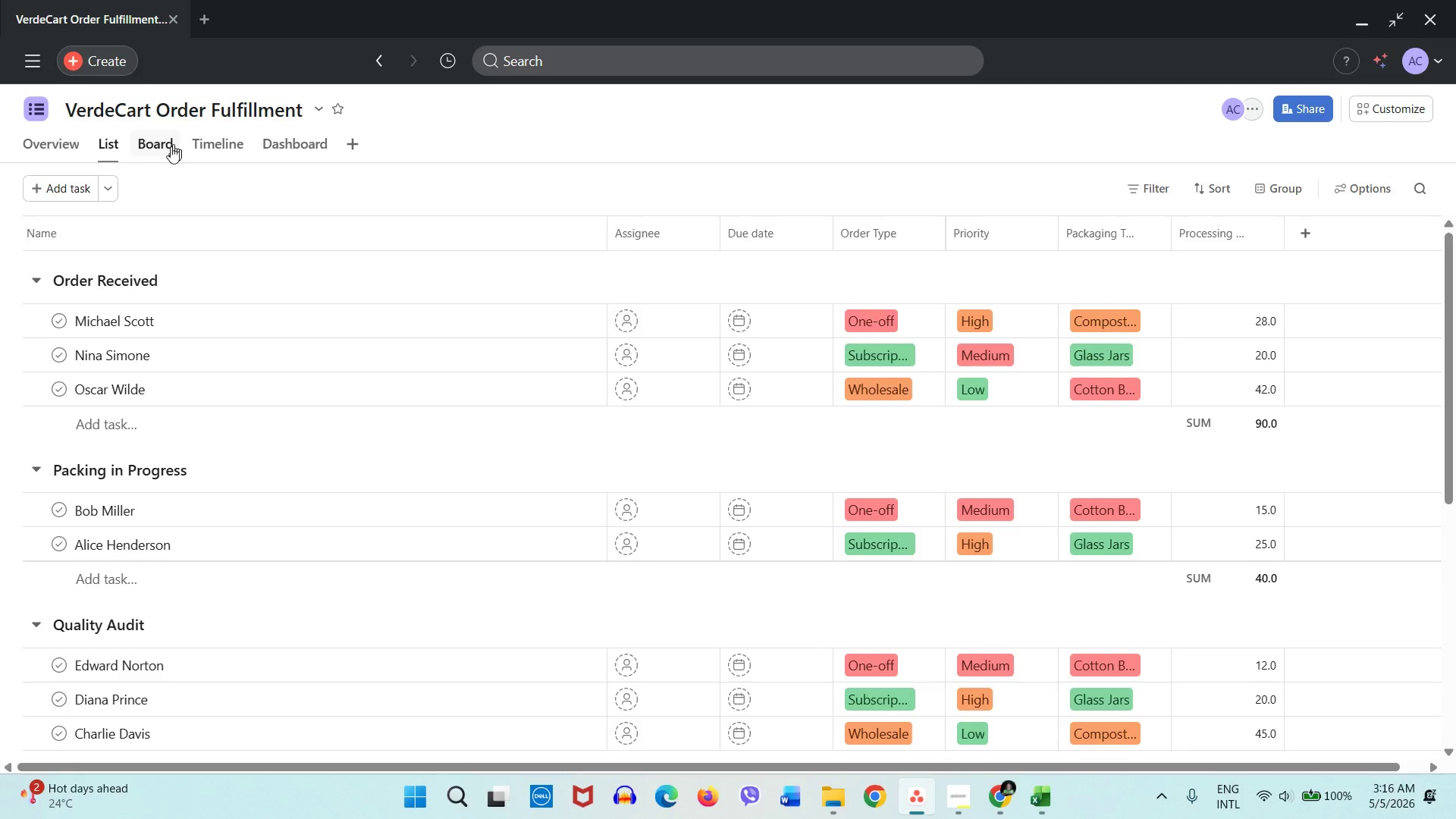 
left_click([150, 144])
 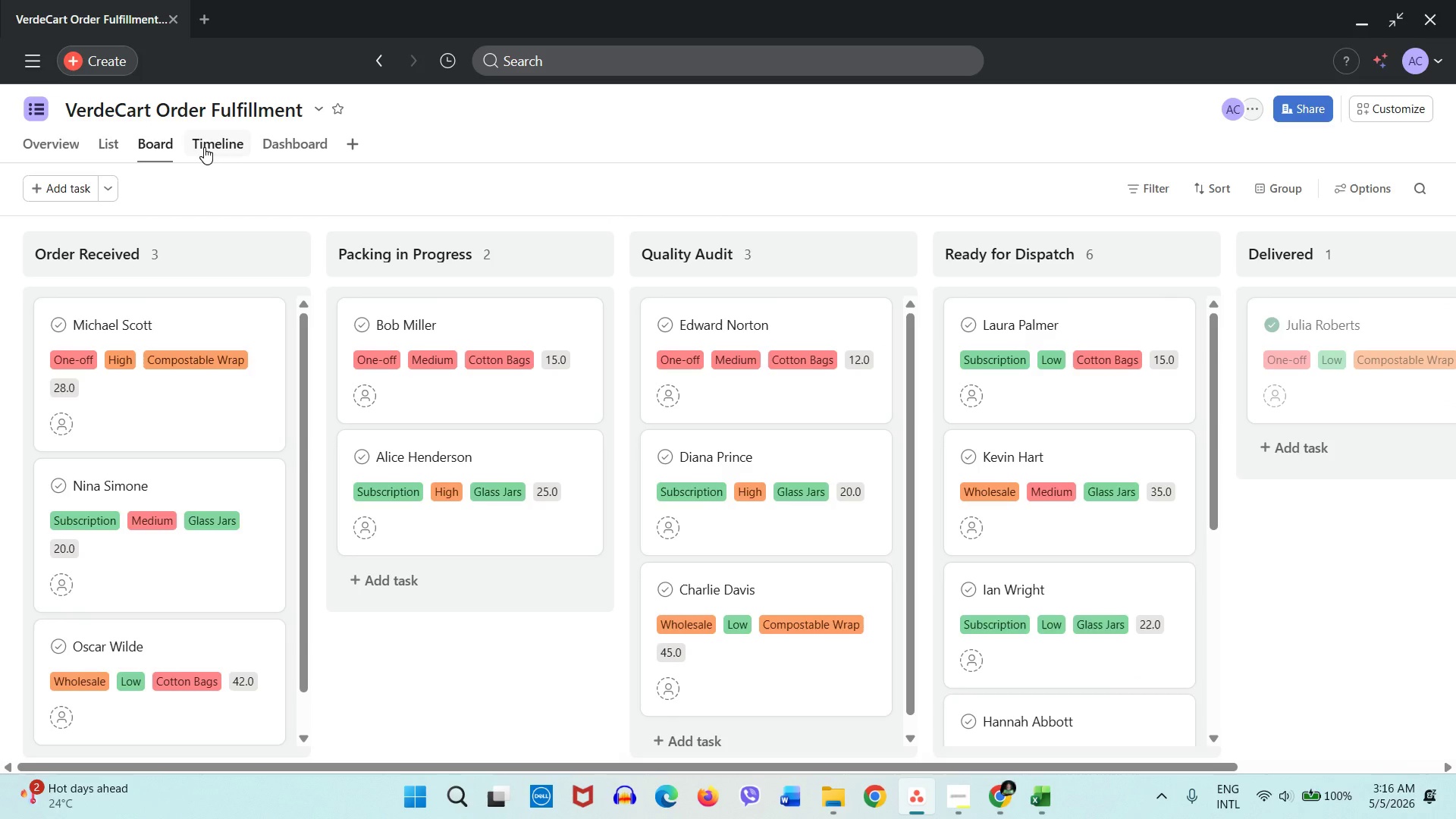 
left_click([204, 147])
 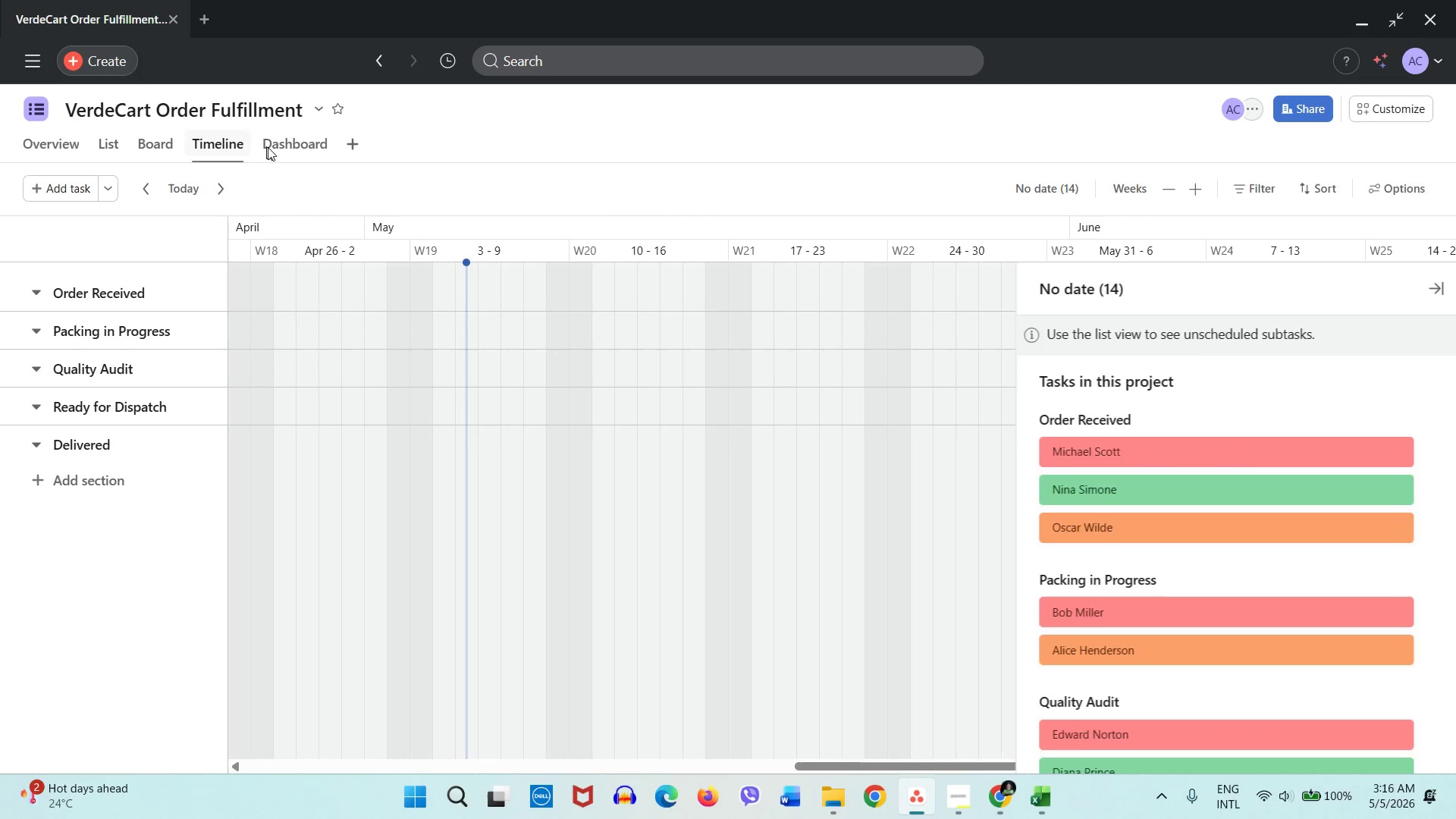 
left_click([276, 148])
 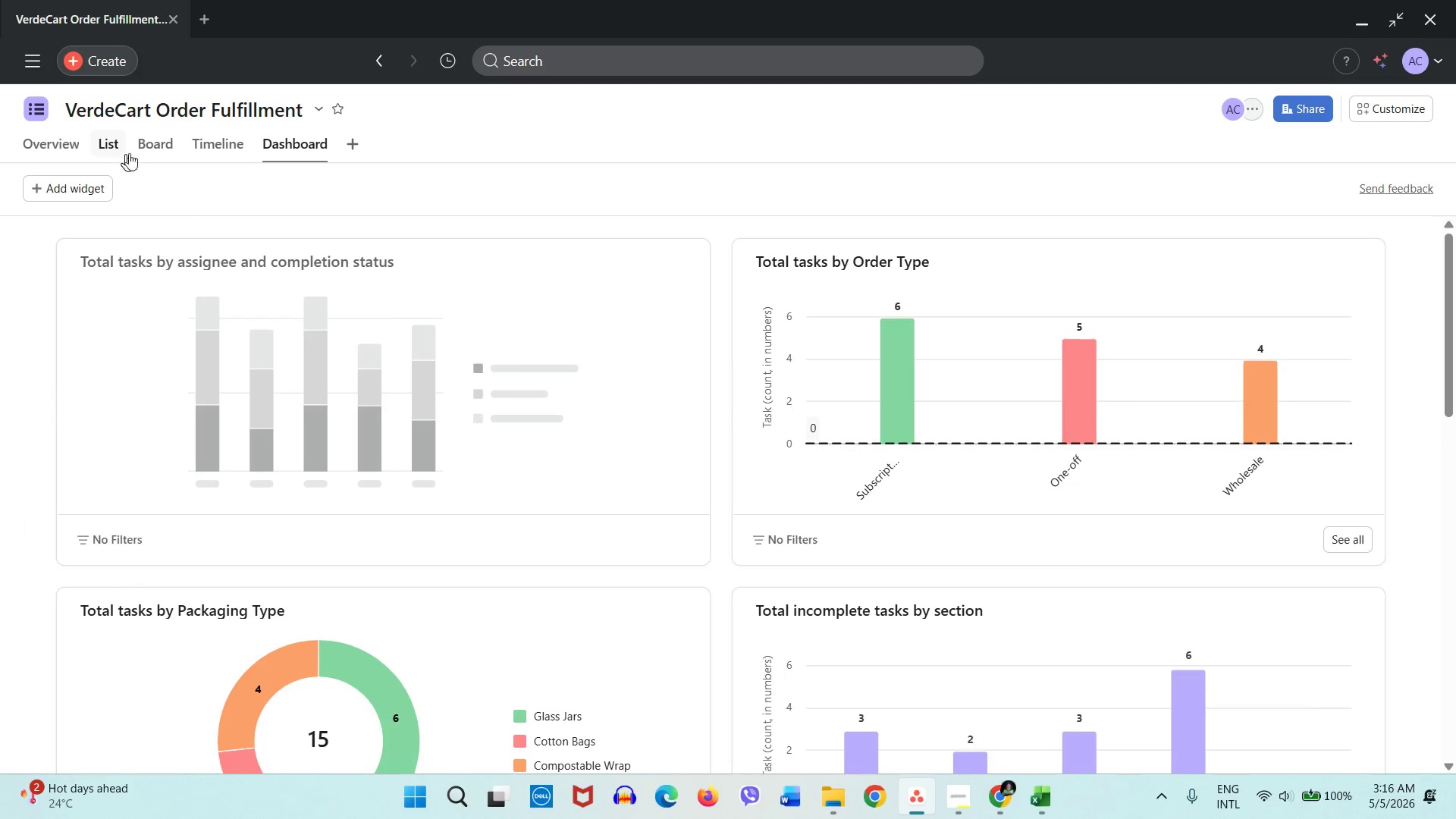 
left_click([144, 148])
 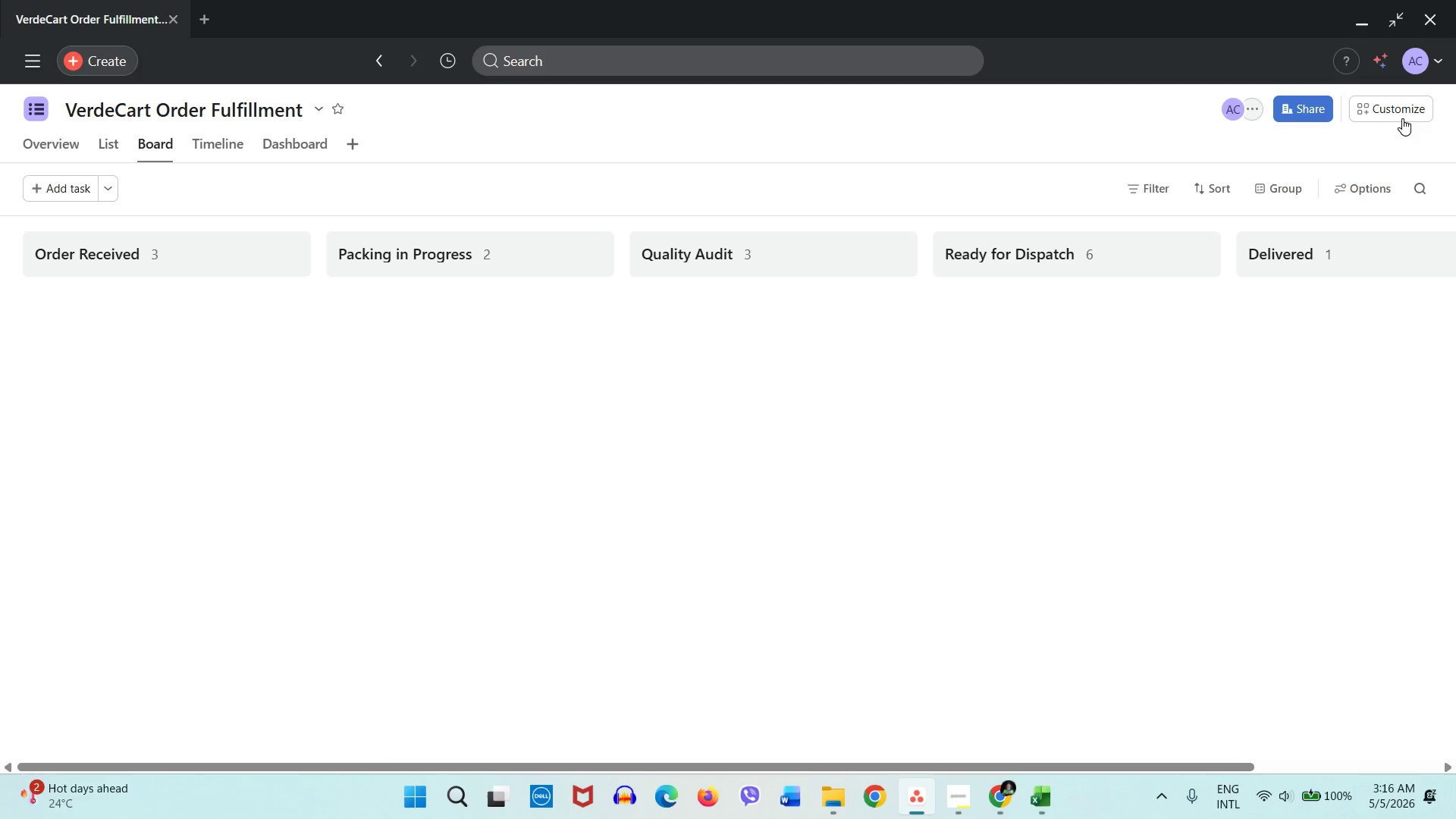 
left_click([1396, 110])
 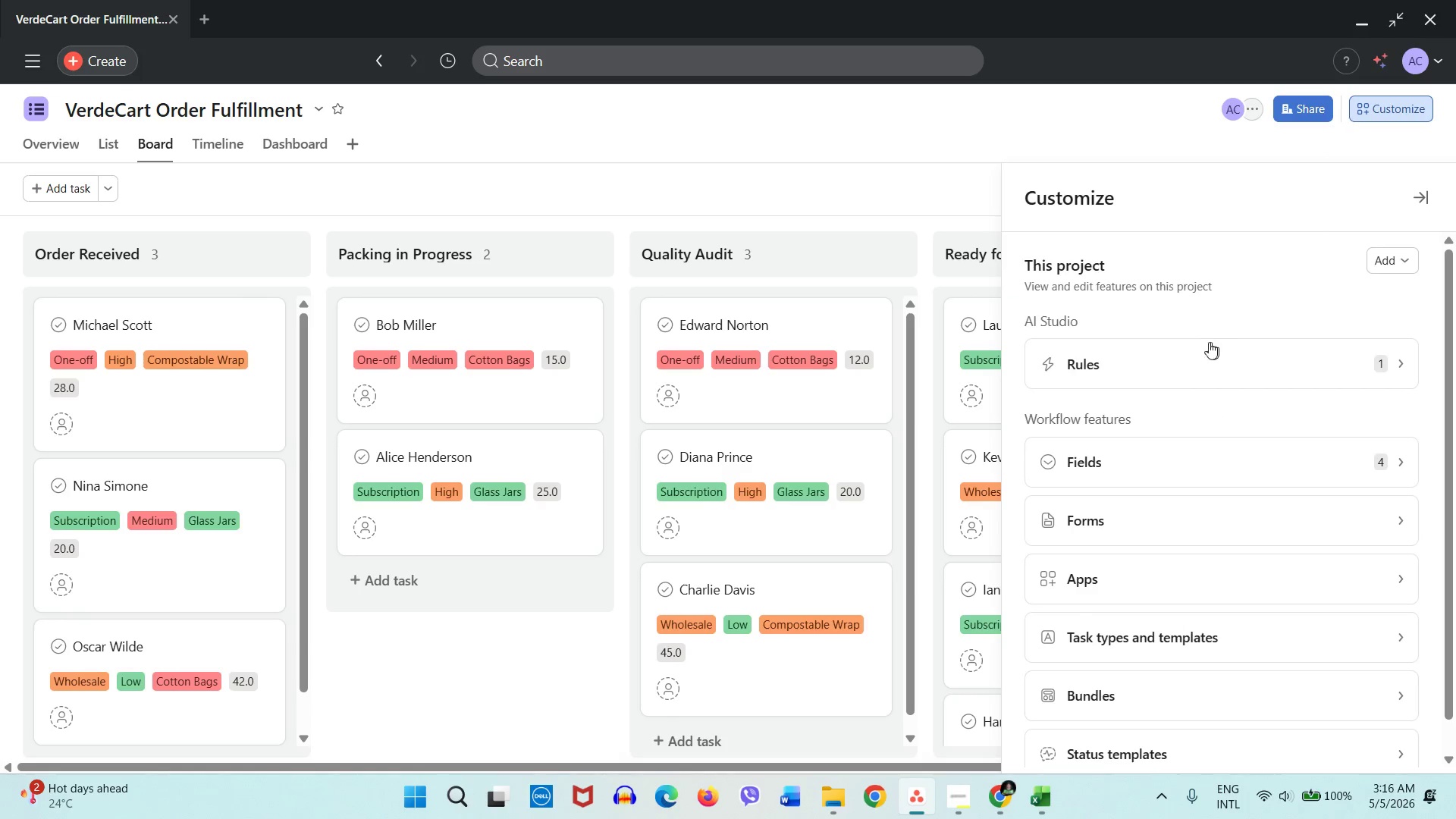 
left_click([1203, 344])
 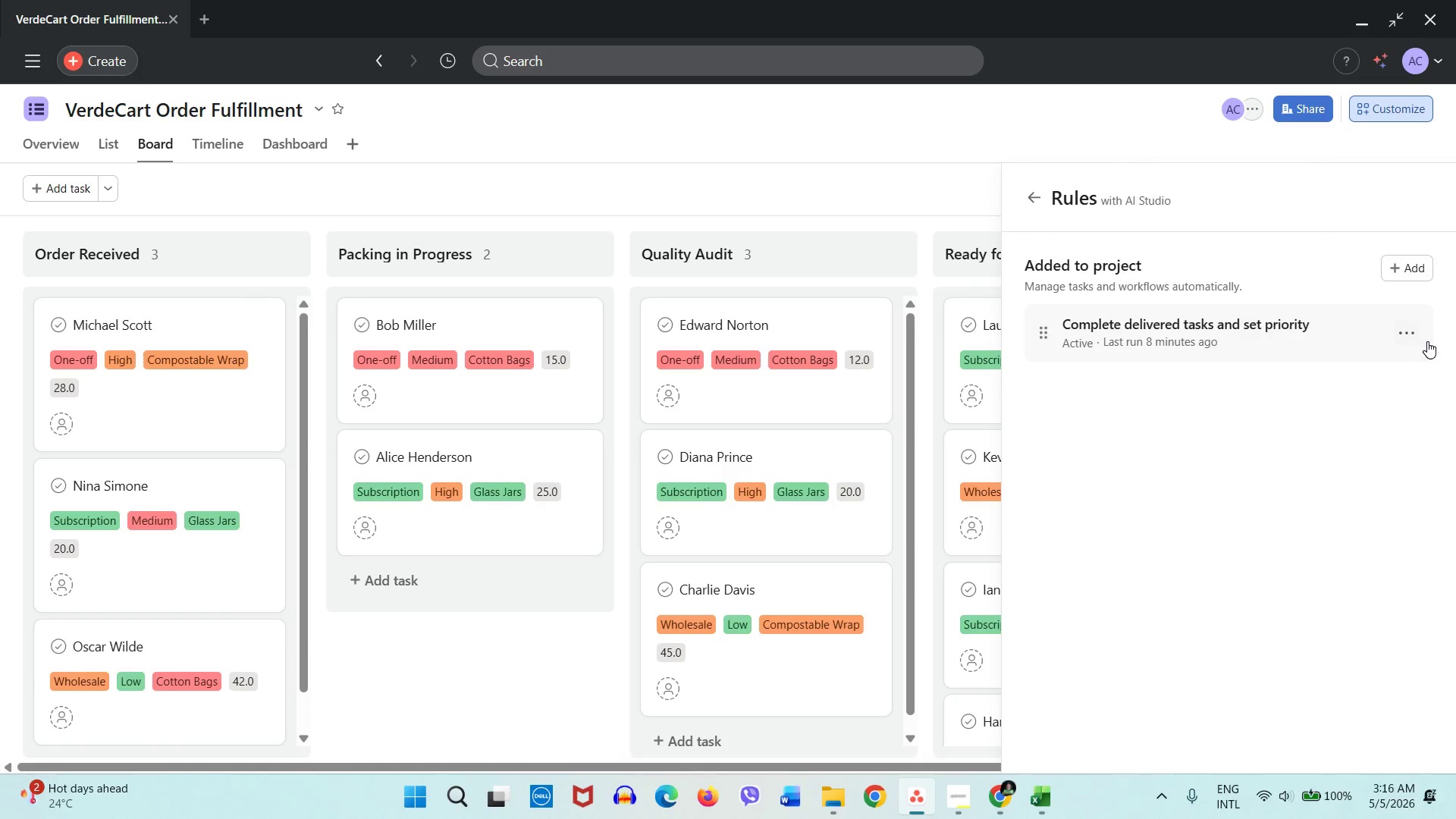 
left_click([1410, 334])
 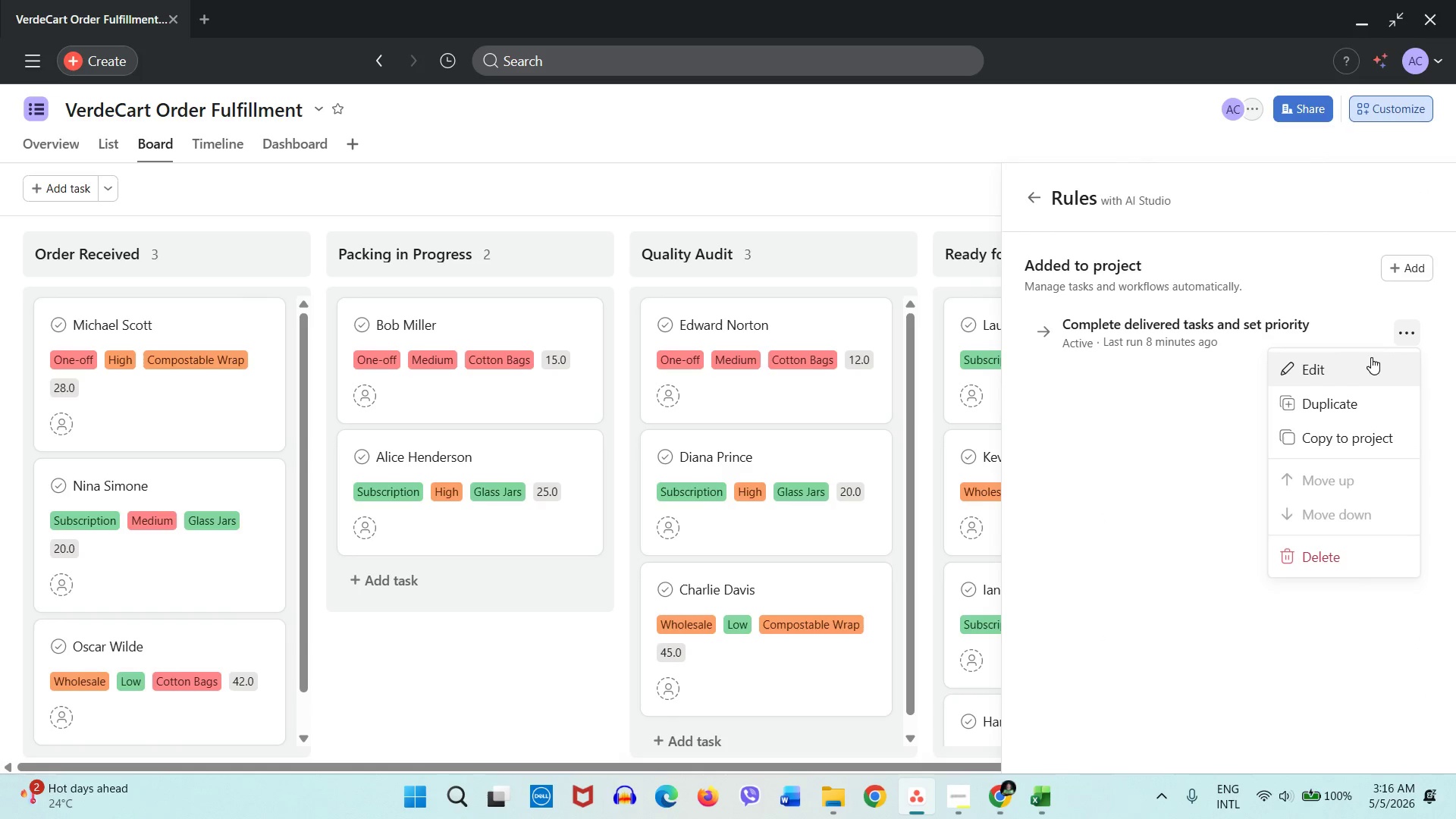 
left_click([1363, 364])
 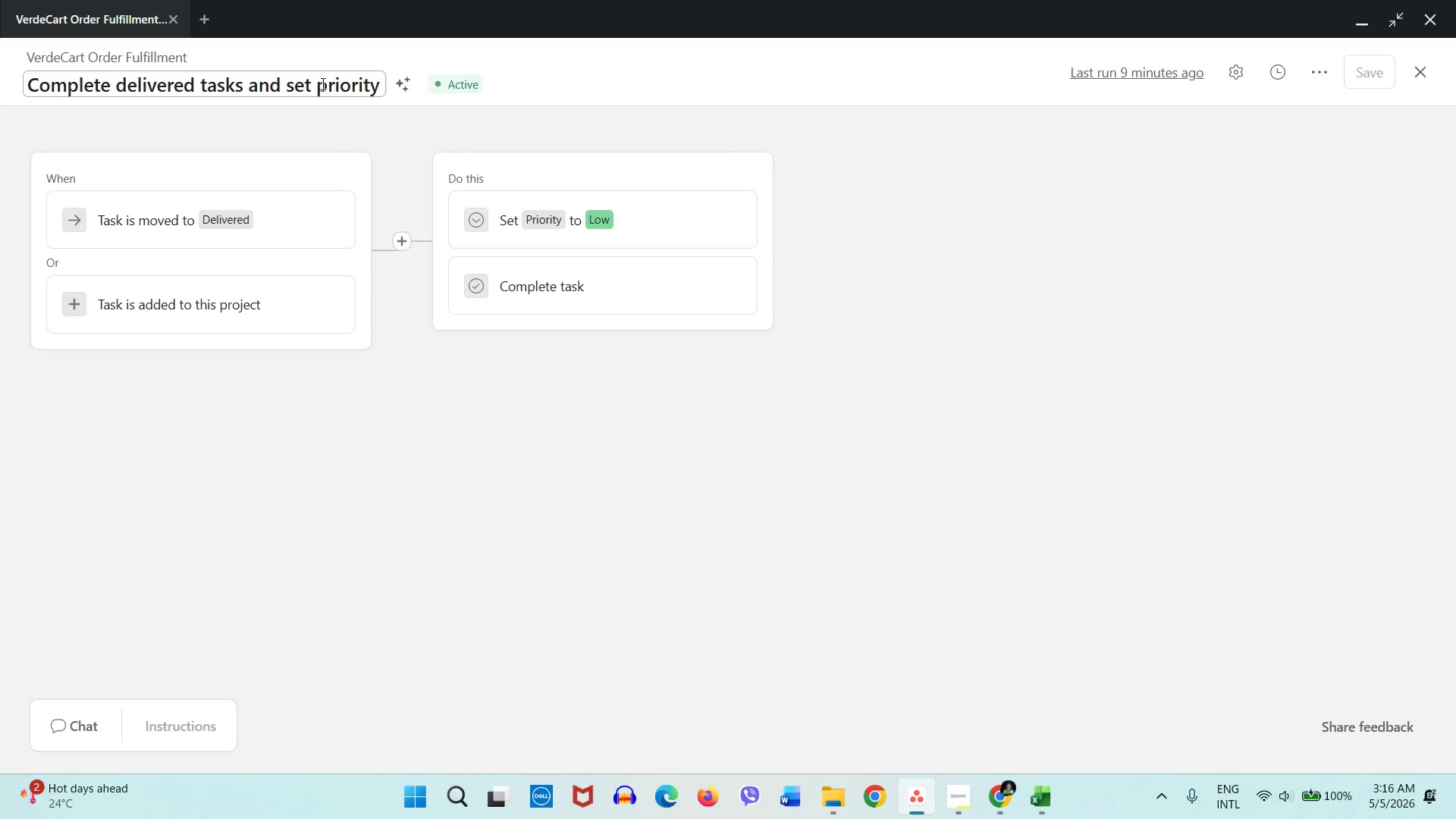 
double_click([322, 84])
 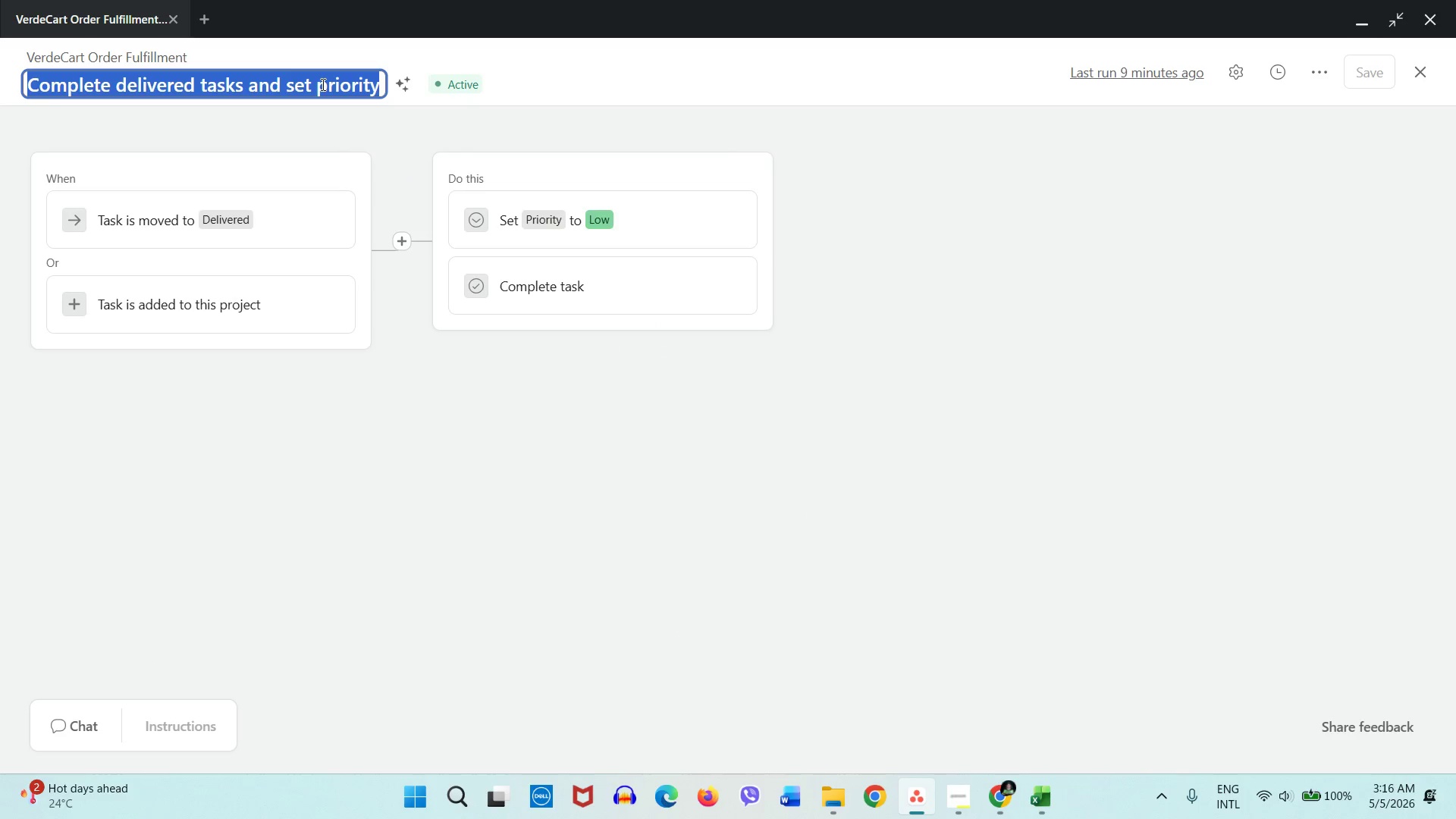 
triple_click([322, 84])
 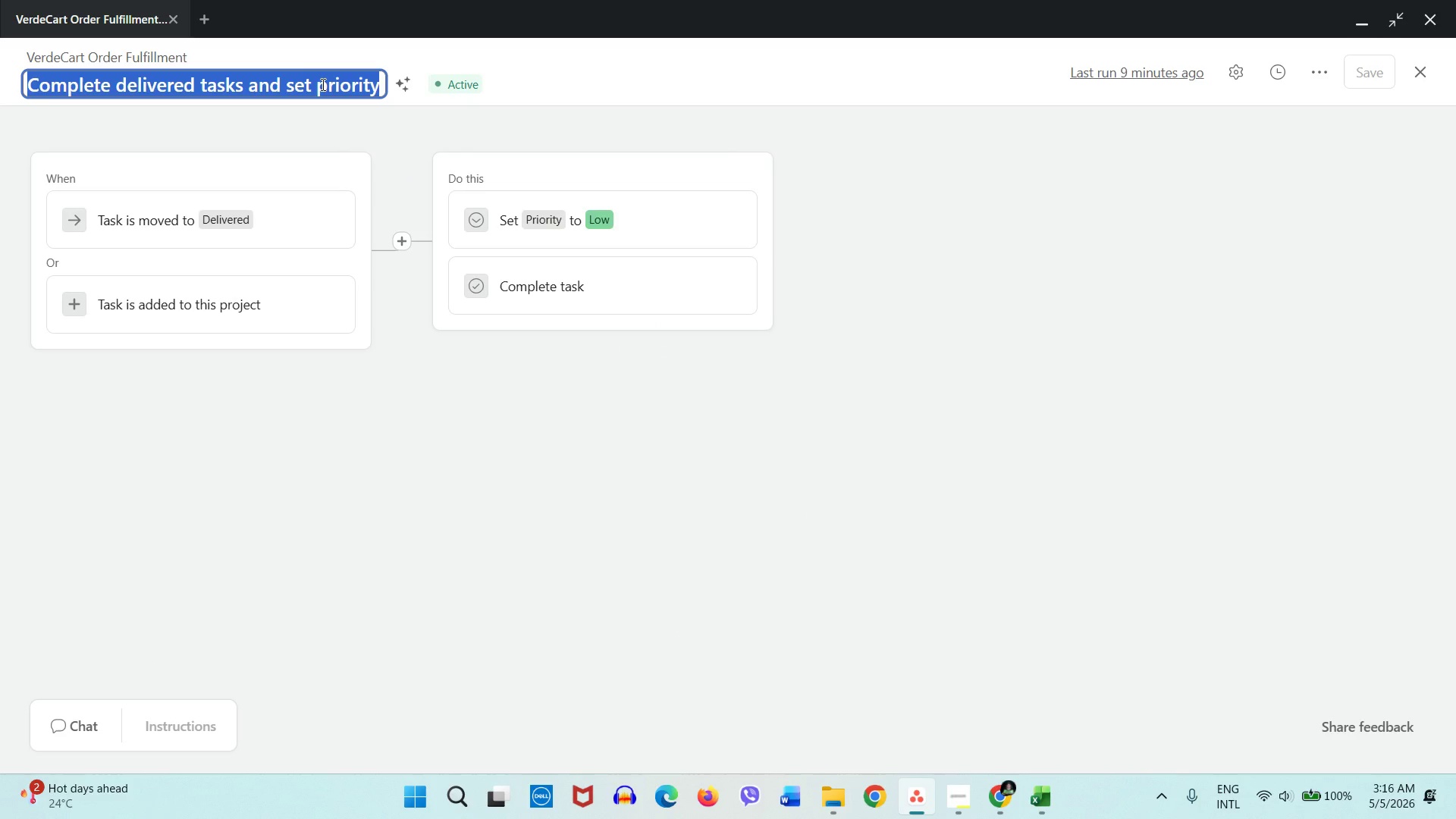 
type(Autio)
key(Backspace)
key(Backspace)
type(omation)
 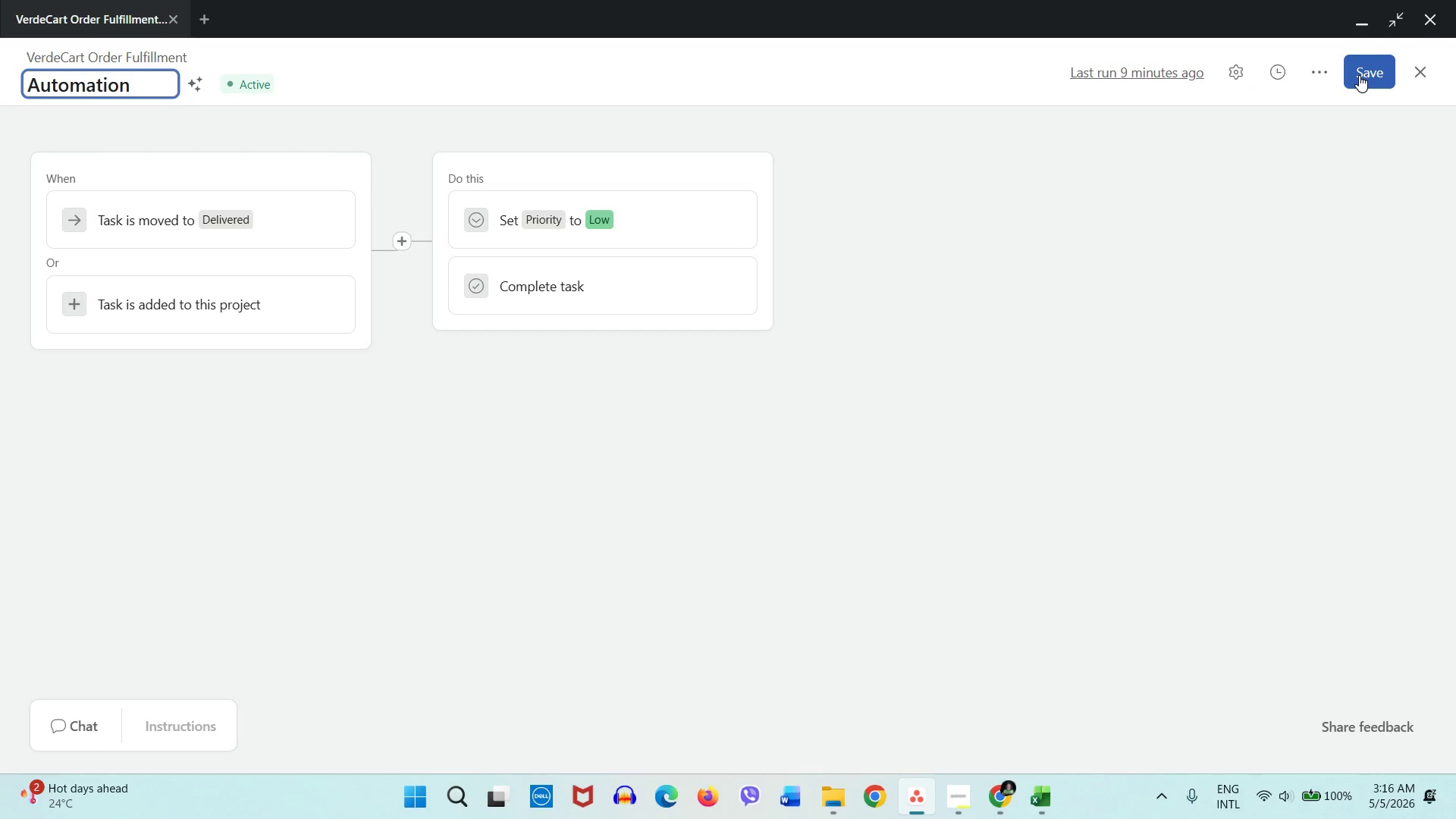 
left_click([1359, 75])
 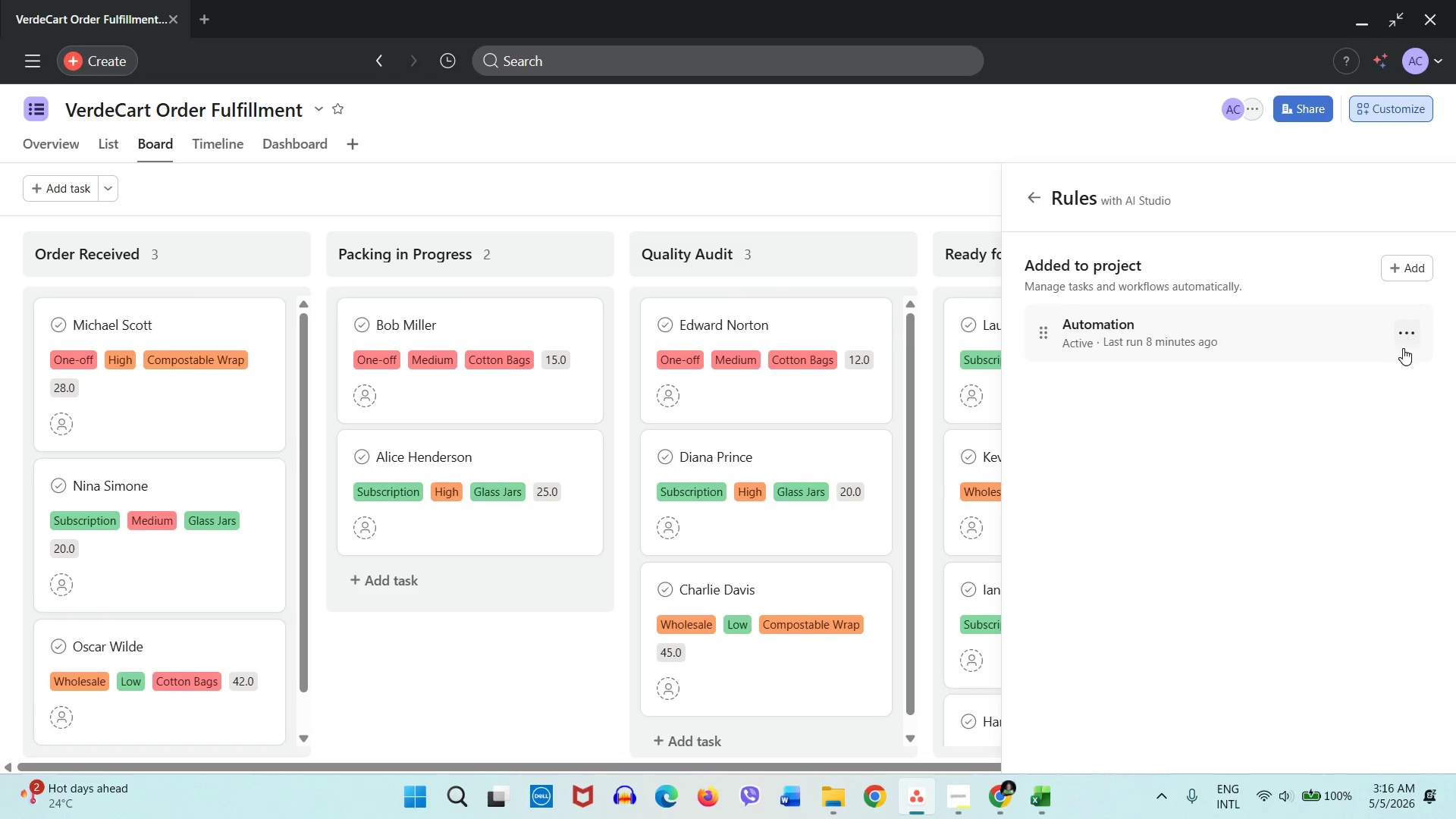 
left_click([1411, 337])
 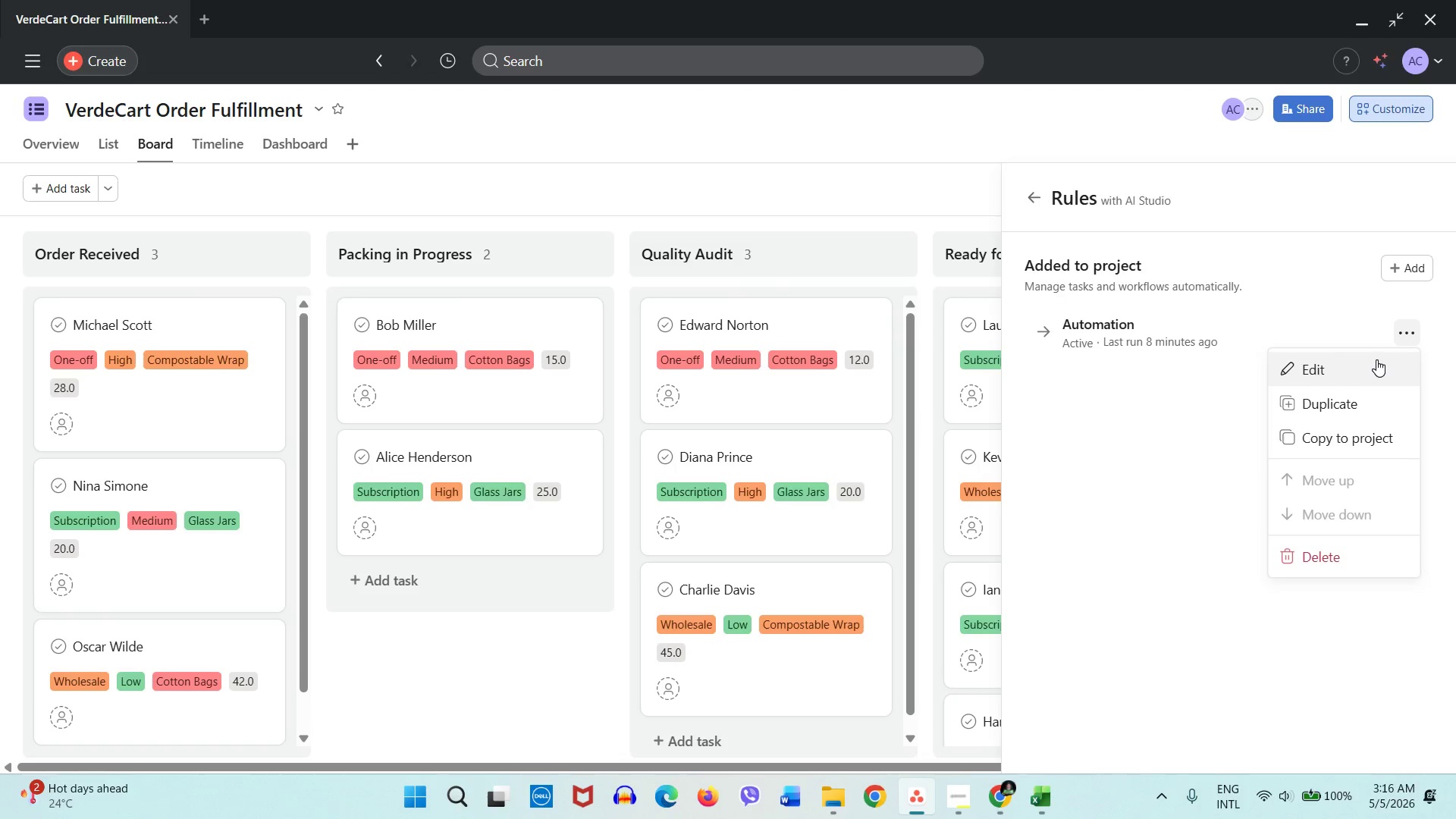 
left_click([1376, 359])
 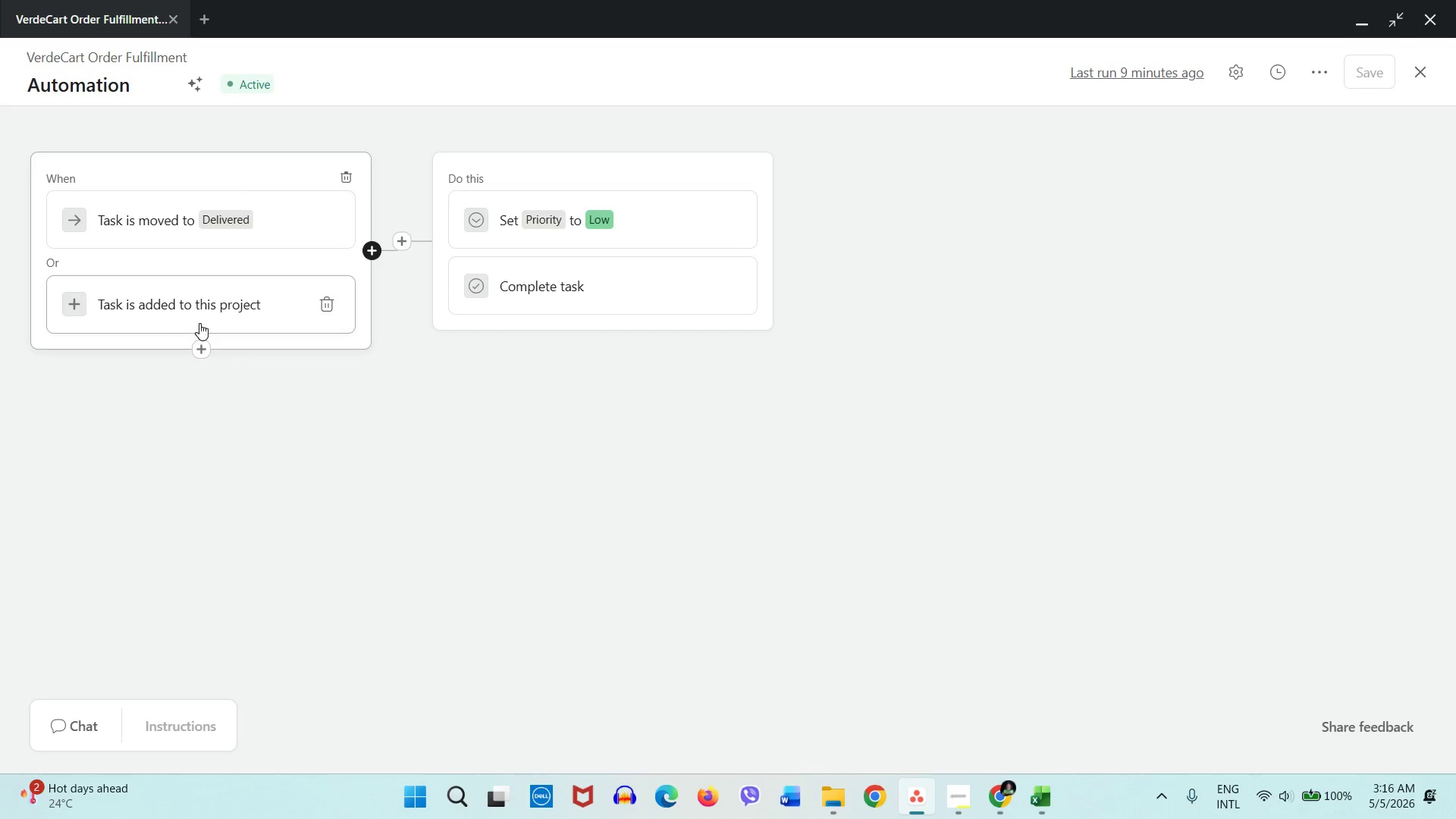 
left_click_drag(start_coordinate=[253, 303], to_coordinate=[270, 184])
 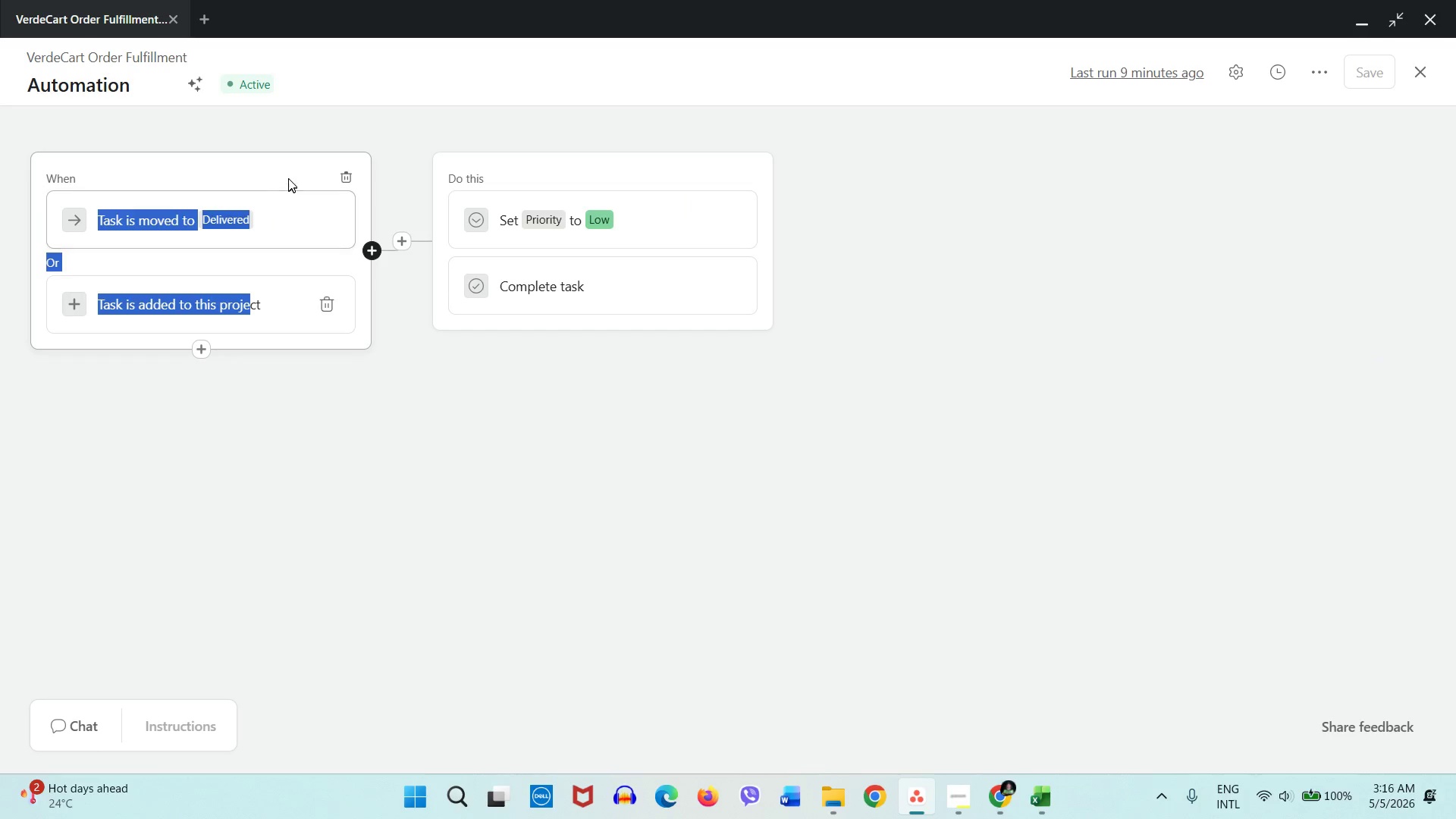 
left_click([288, 176])
 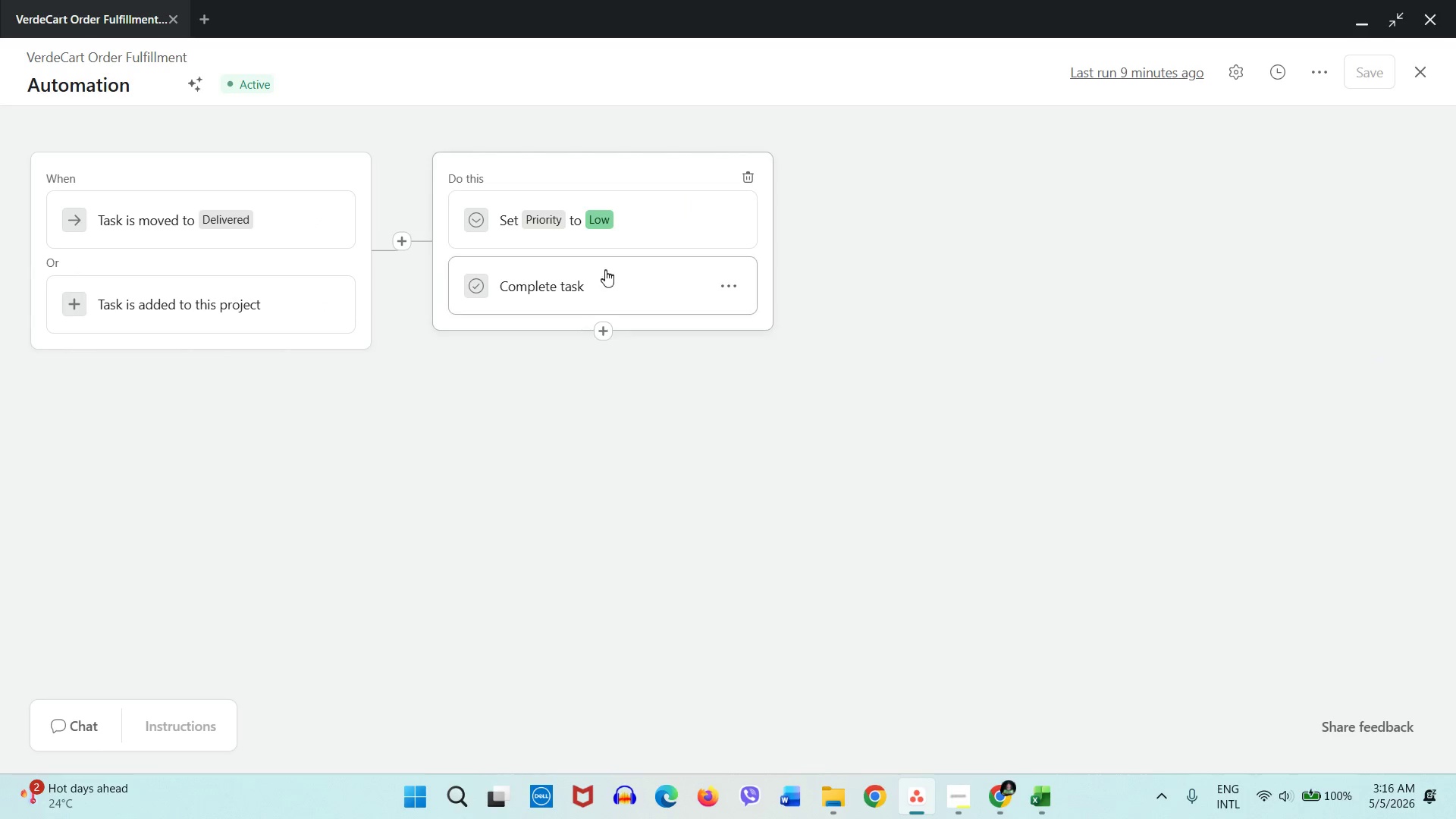 
left_click_drag(start_coordinate=[605, 280], to_coordinate=[629, 195])
 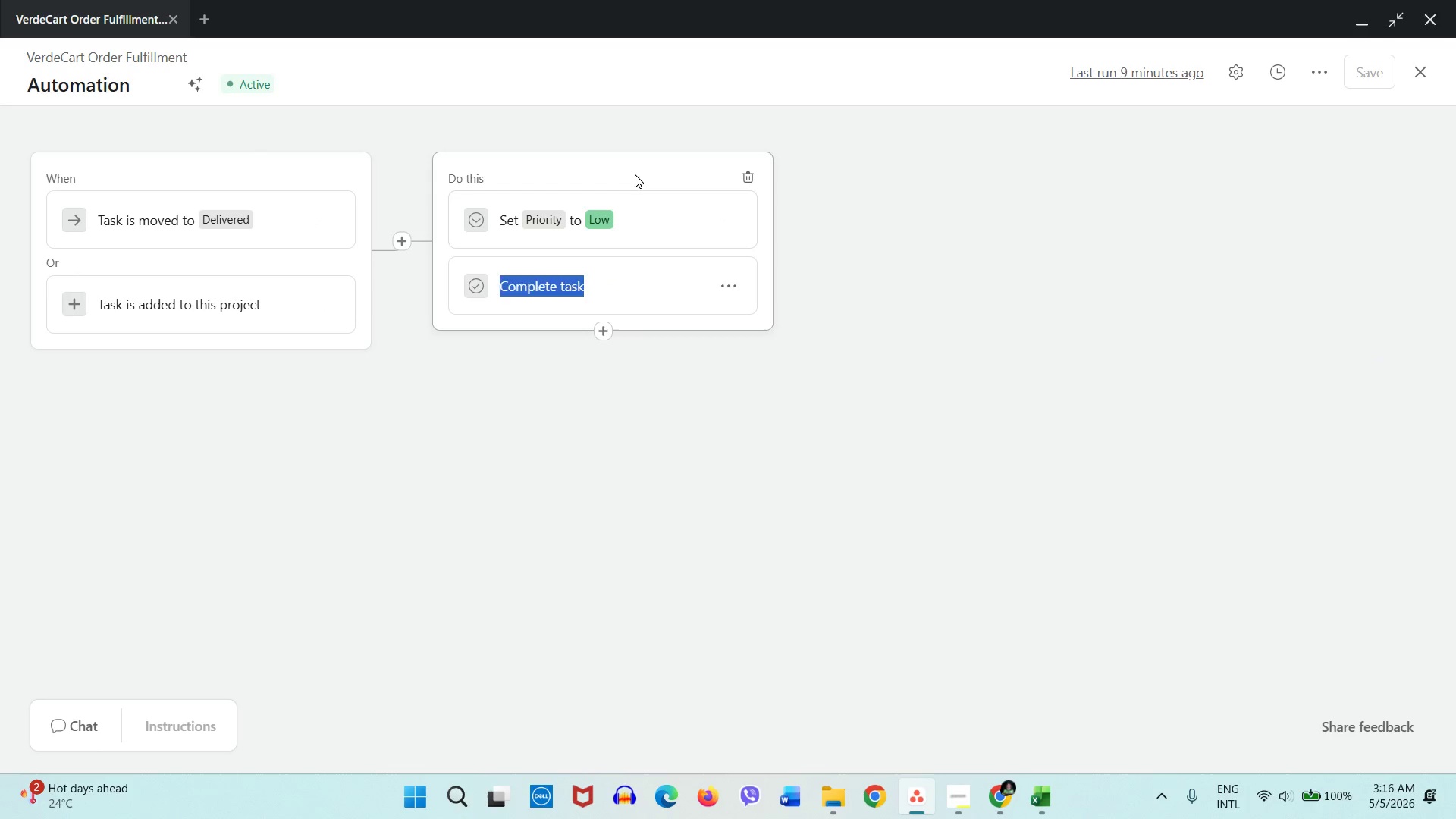 
left_click([635, 174])
 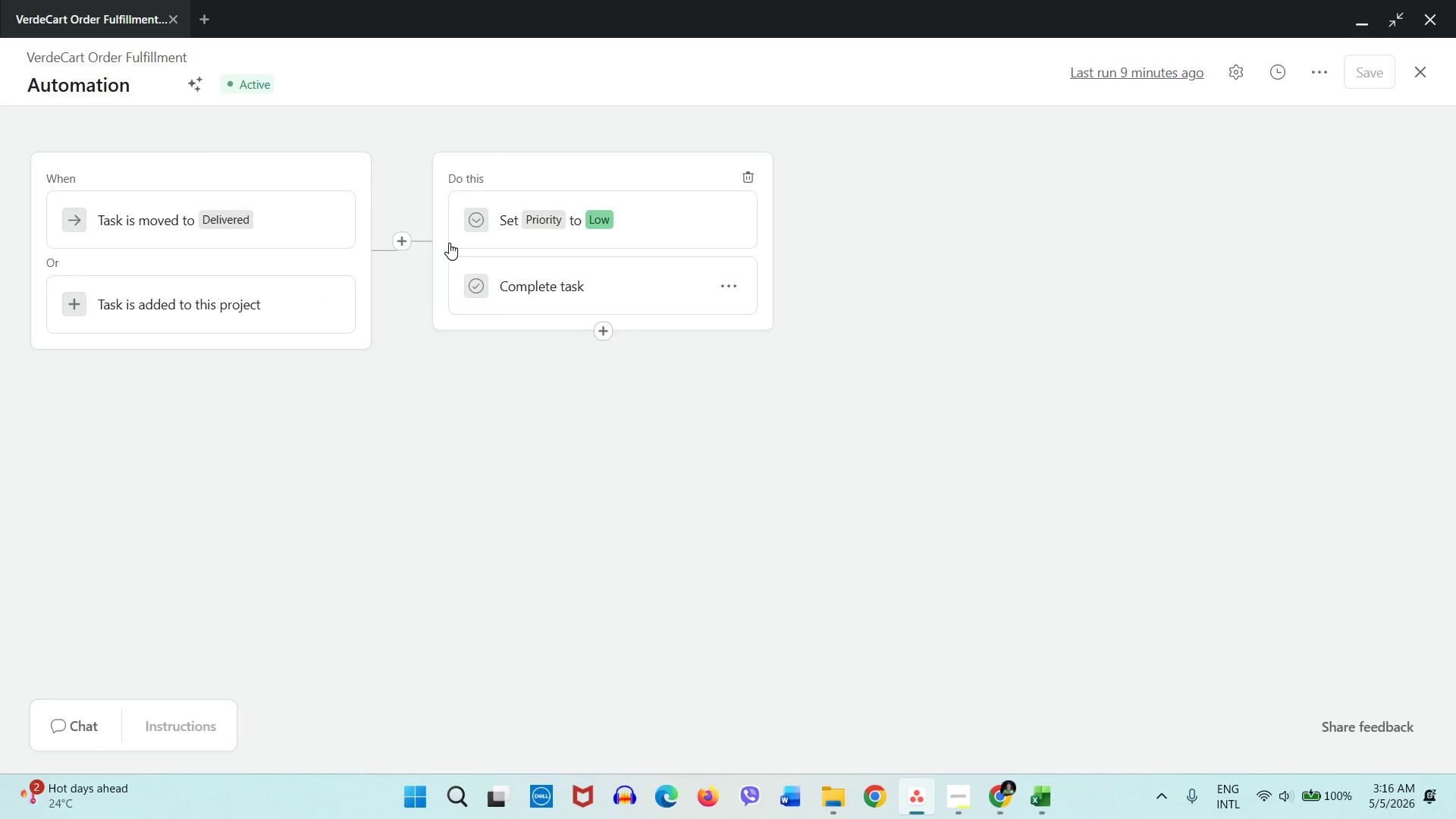 
wait(5.42)
 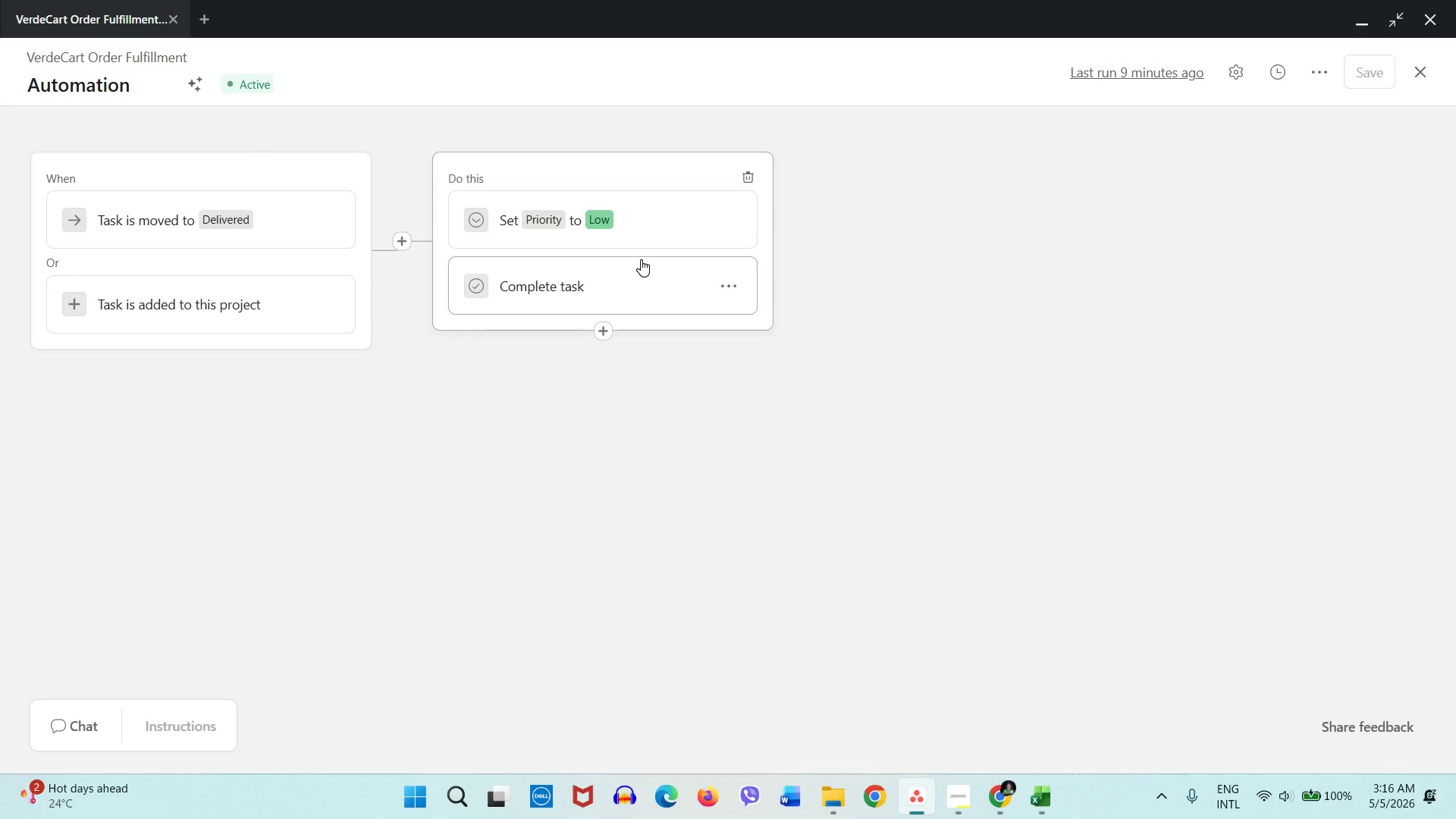 
left_click([1423, 77])
 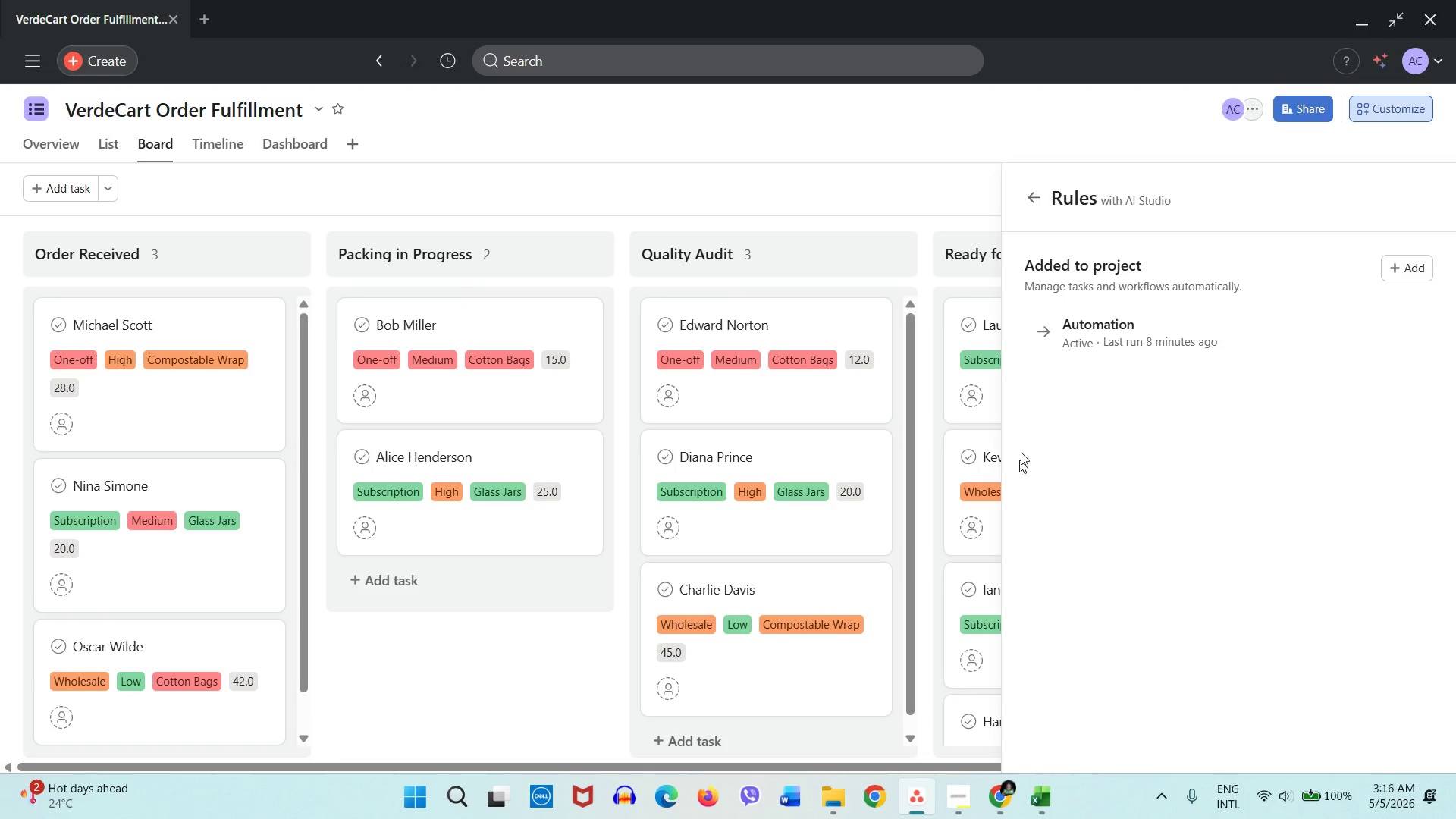 
left_click([908, 193])
 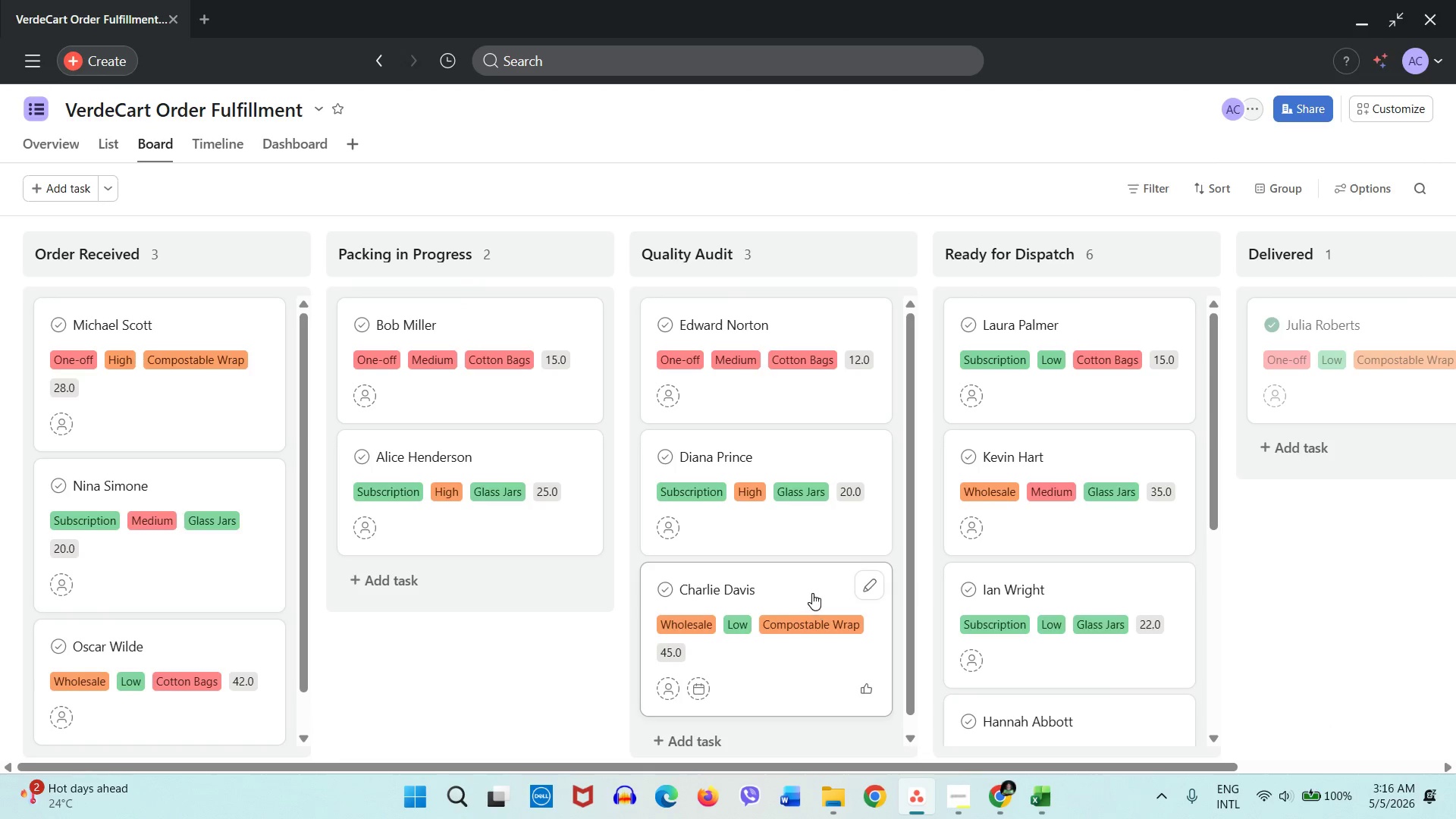 
mouse_move([940, 775])
 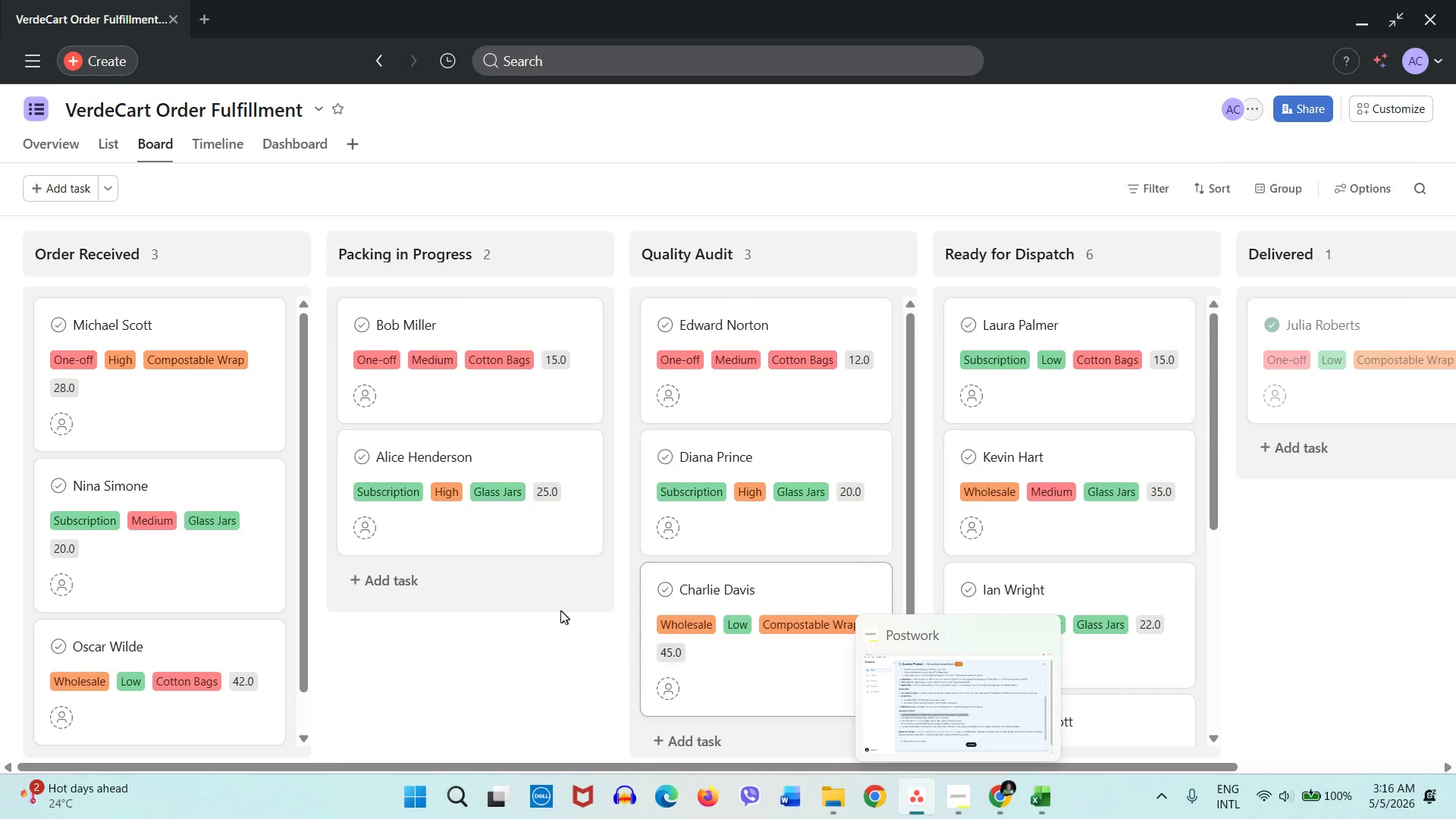 
scroll: coordinate [560, 610], scroll_direction: down, amount: 3.0
 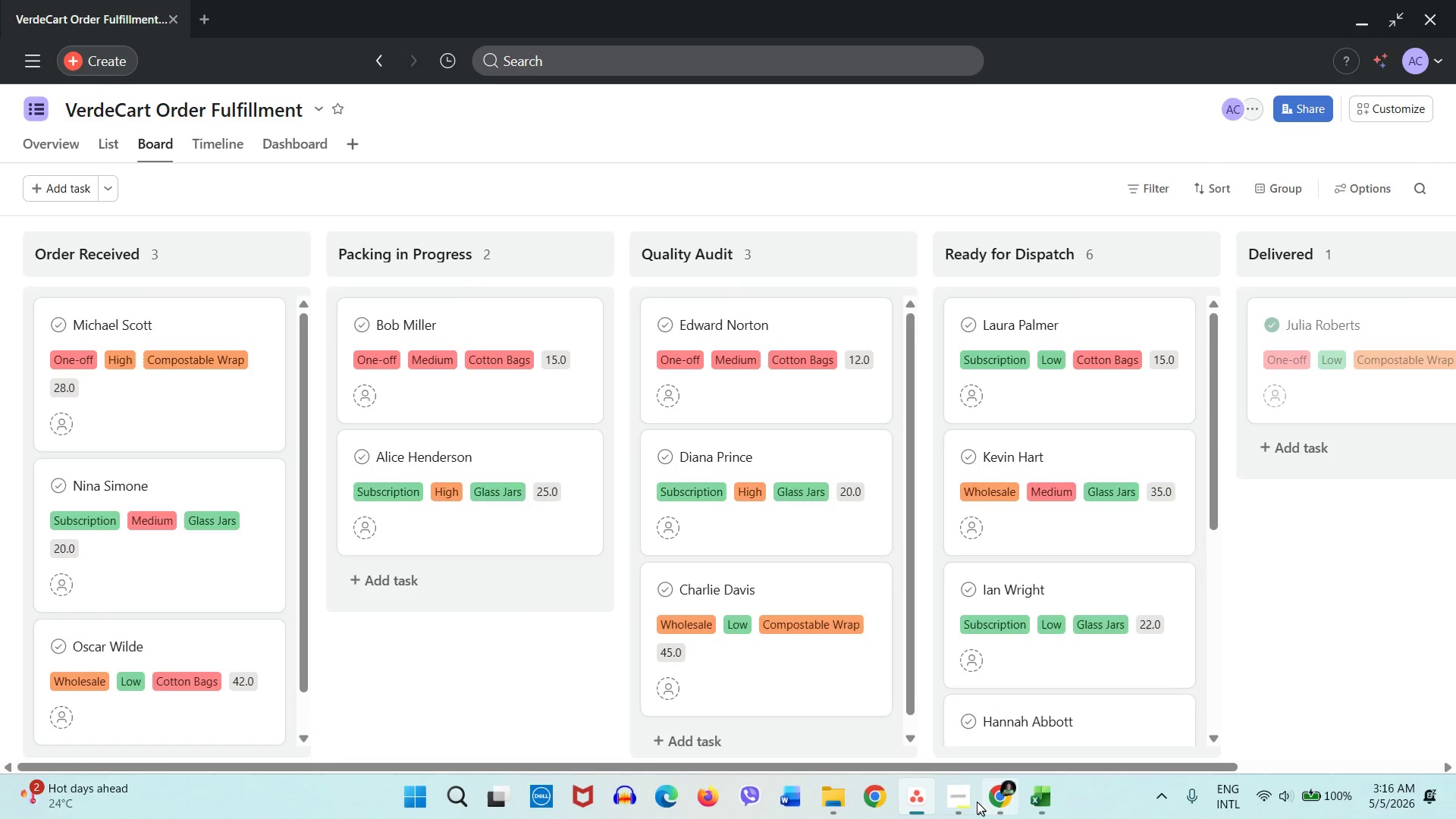 
left_click([973, 800])